 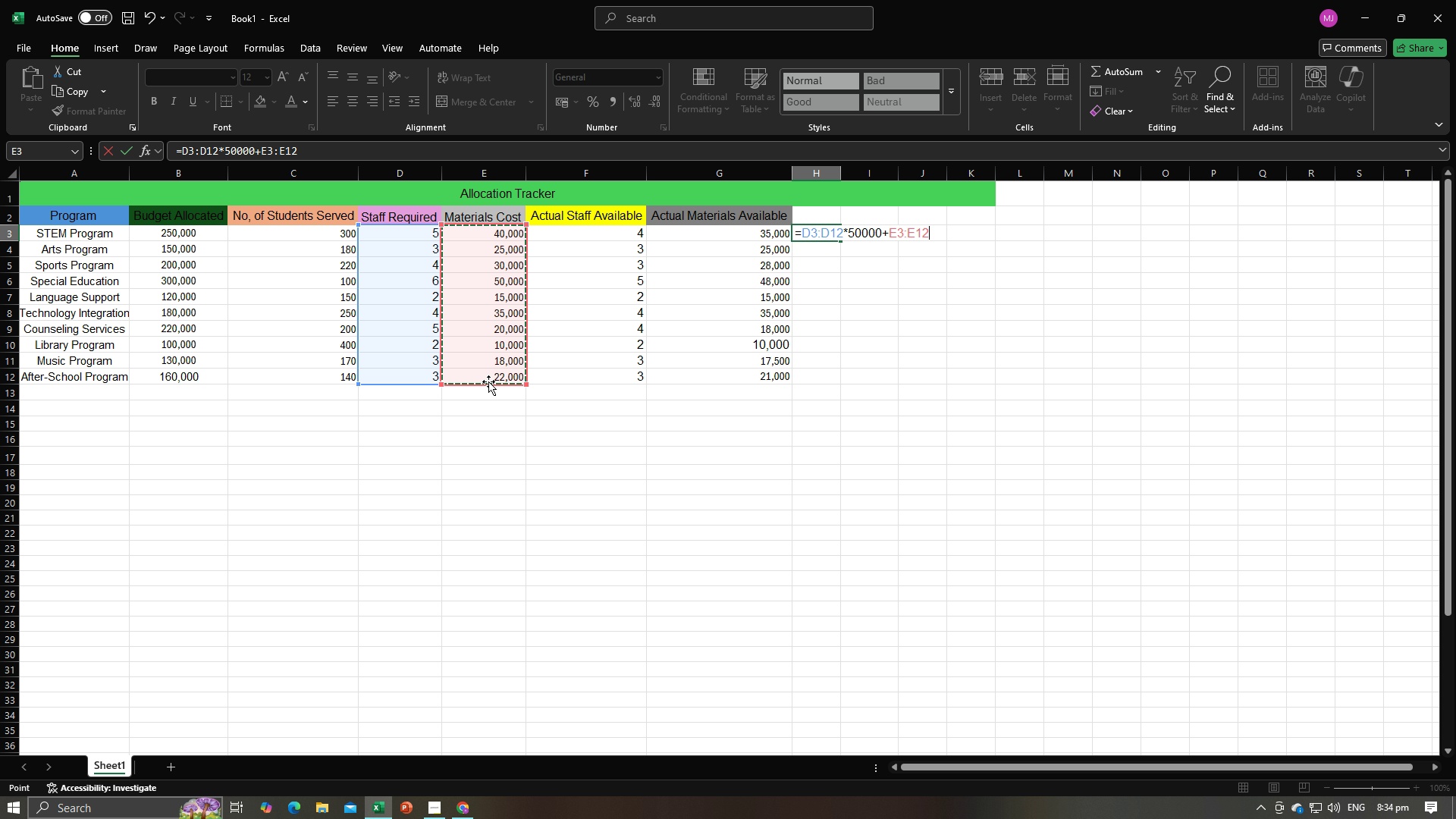 
key(Enter)
 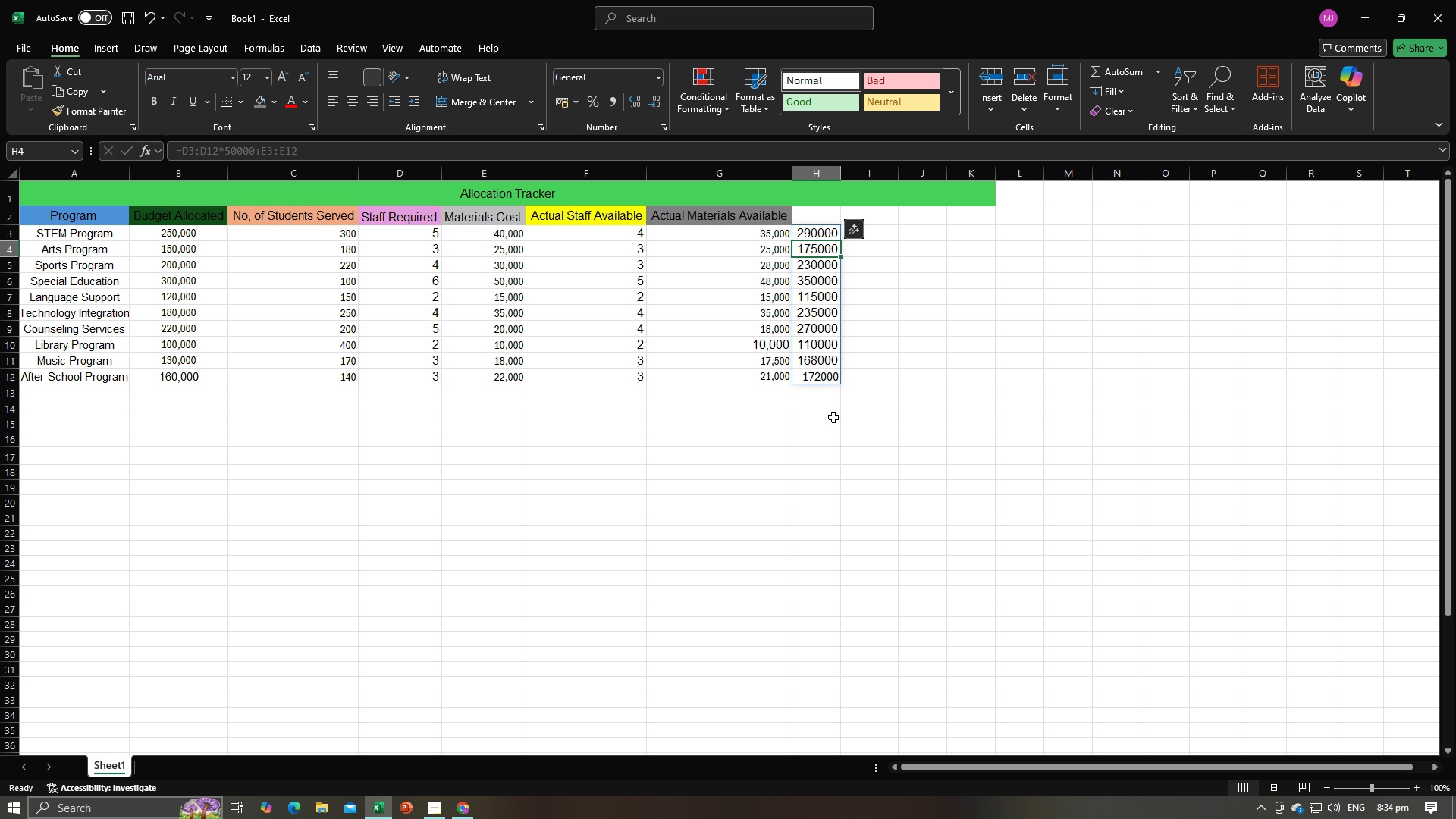 
left_click([834, 417])
 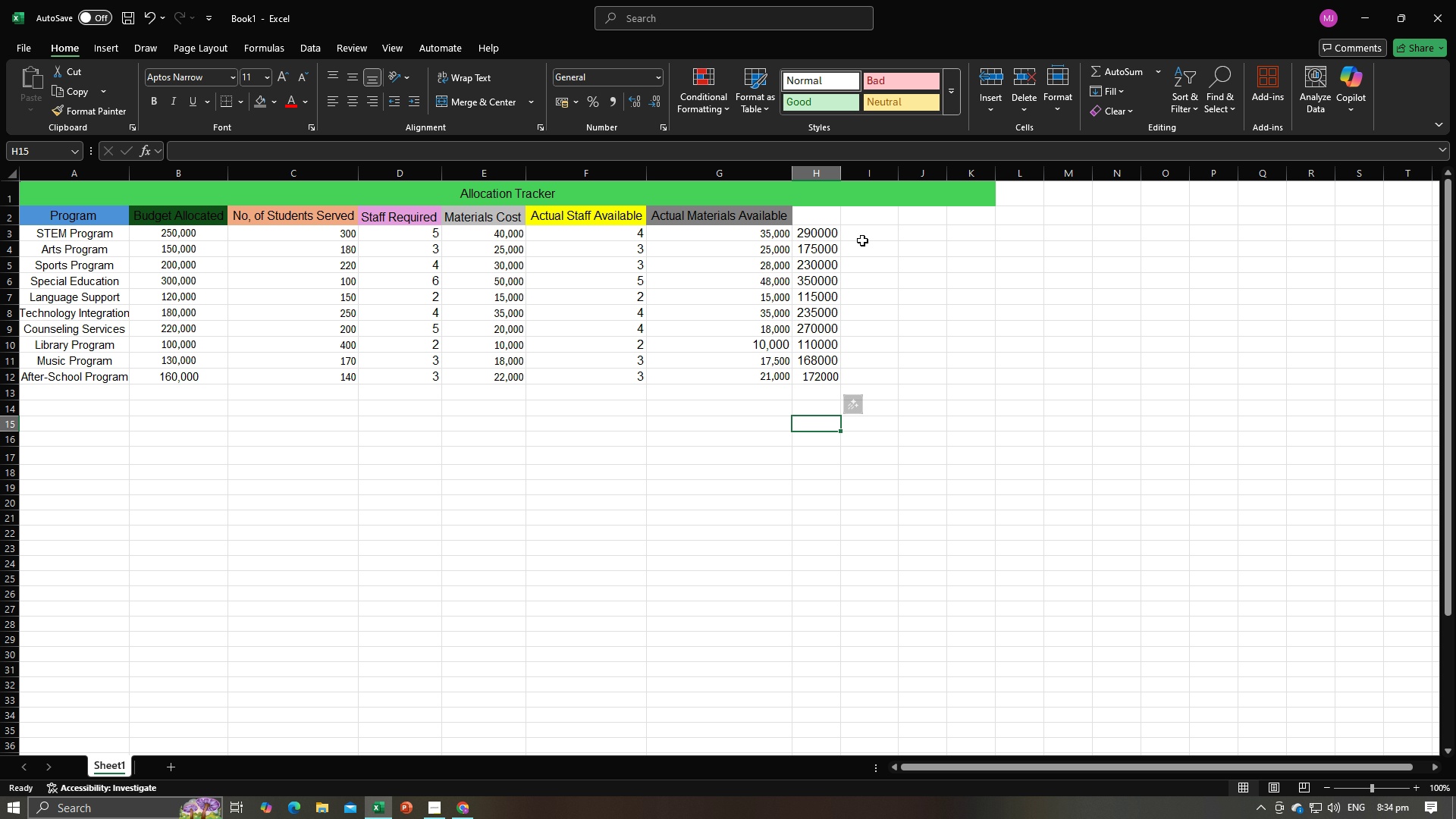 
left_click([861, 240])
 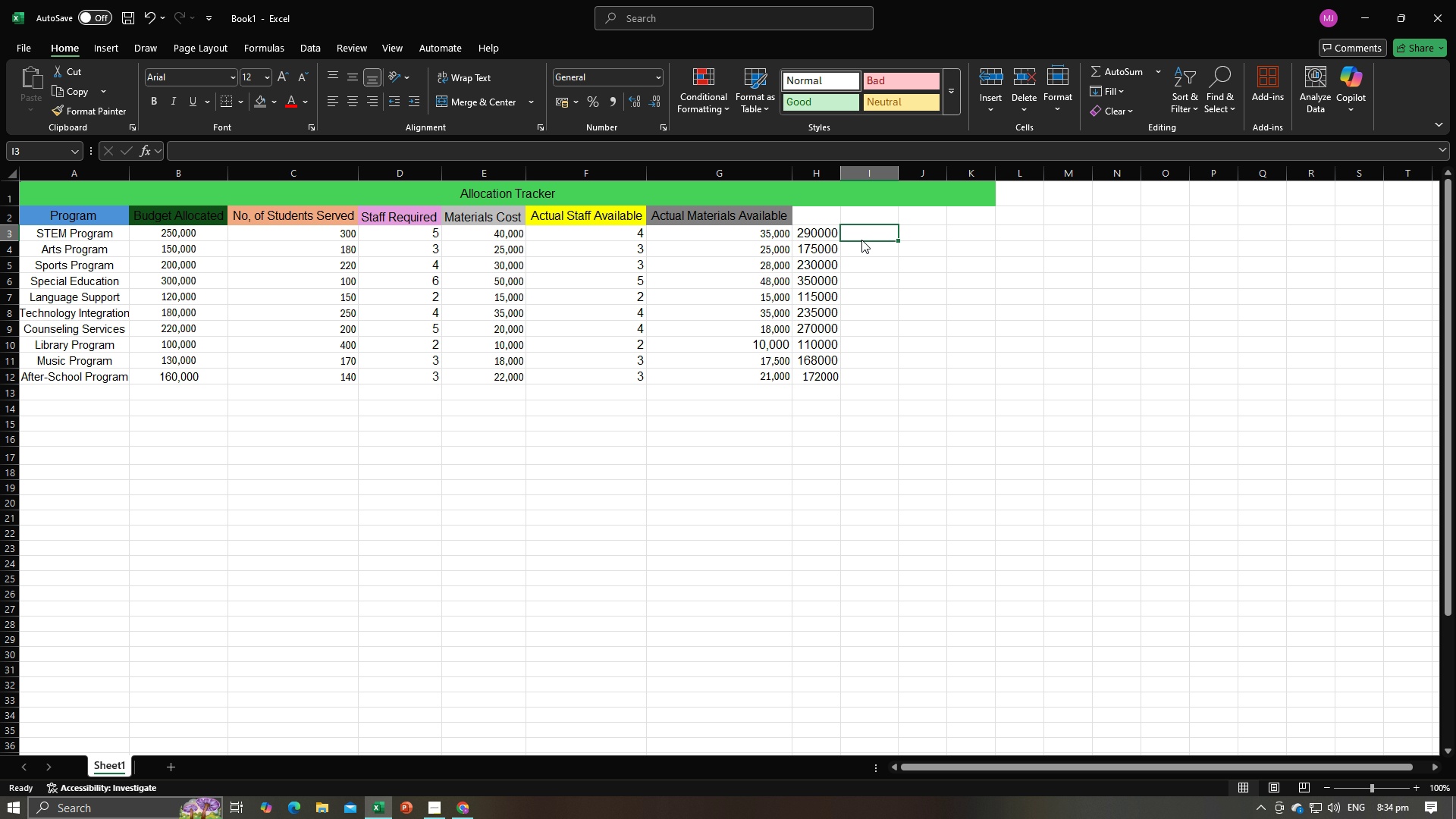 
key(Alt+AltLeft)
 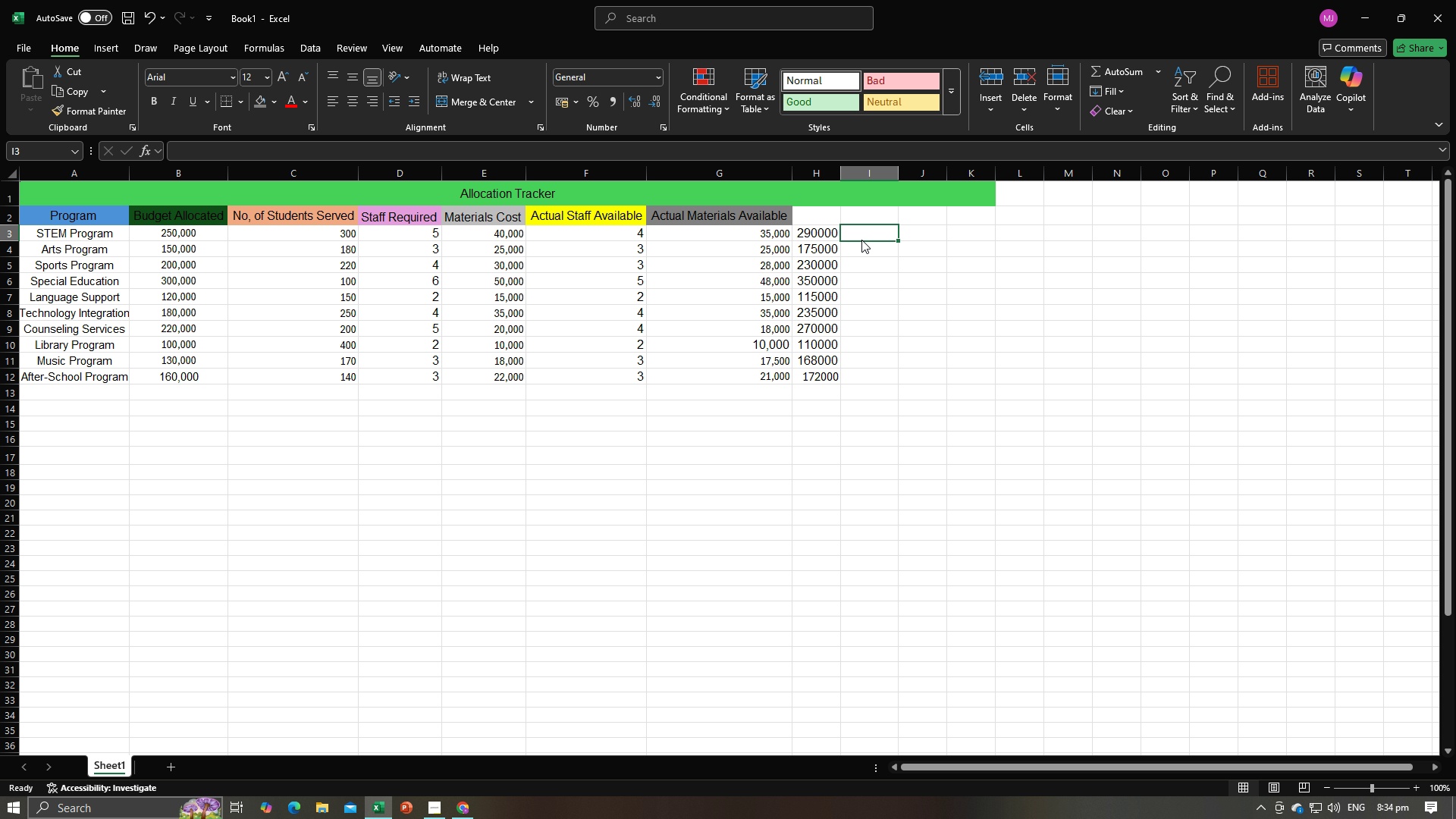 
key(Alt+Tab)
 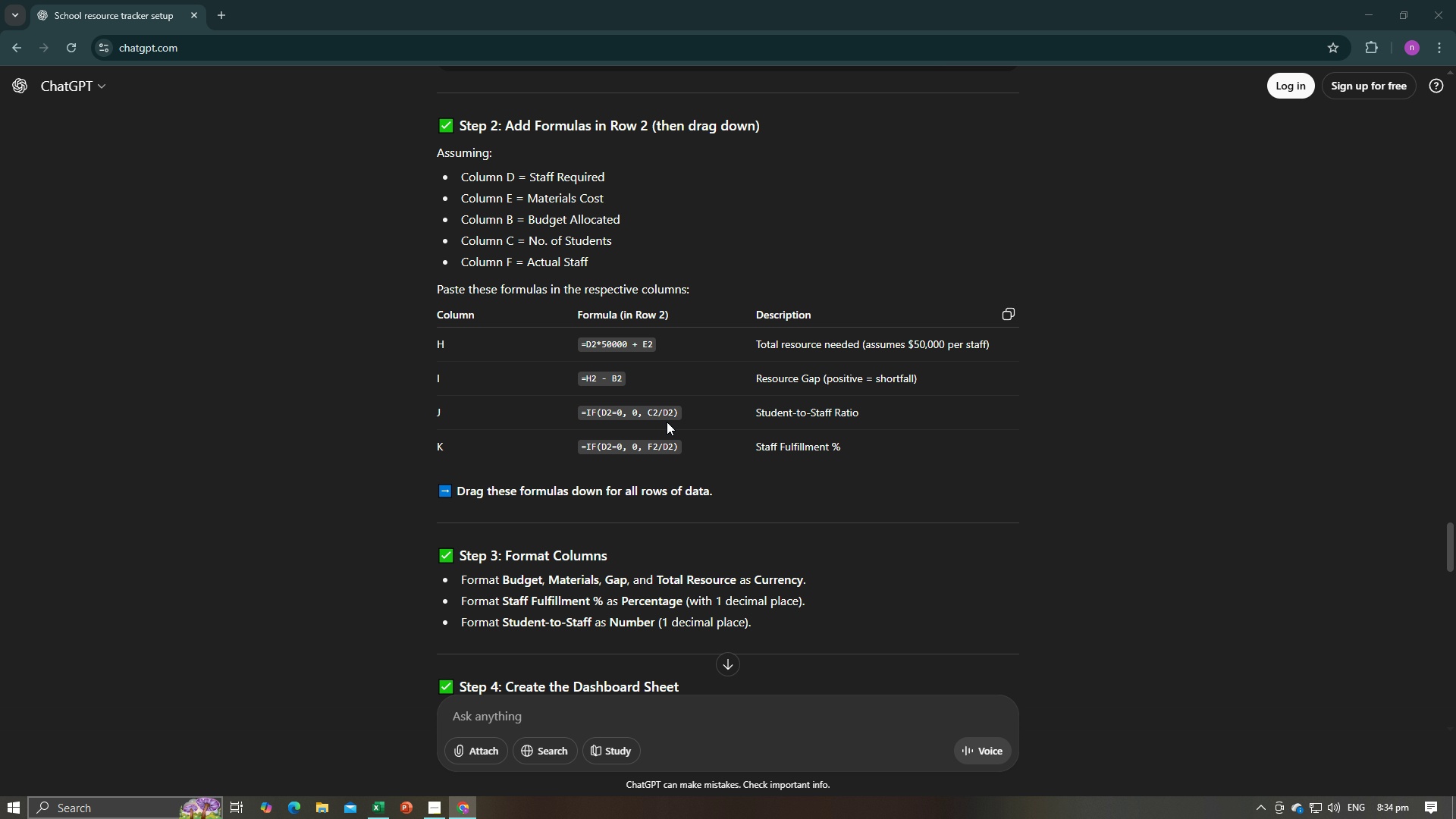 
key(Alt+AltLeft)
 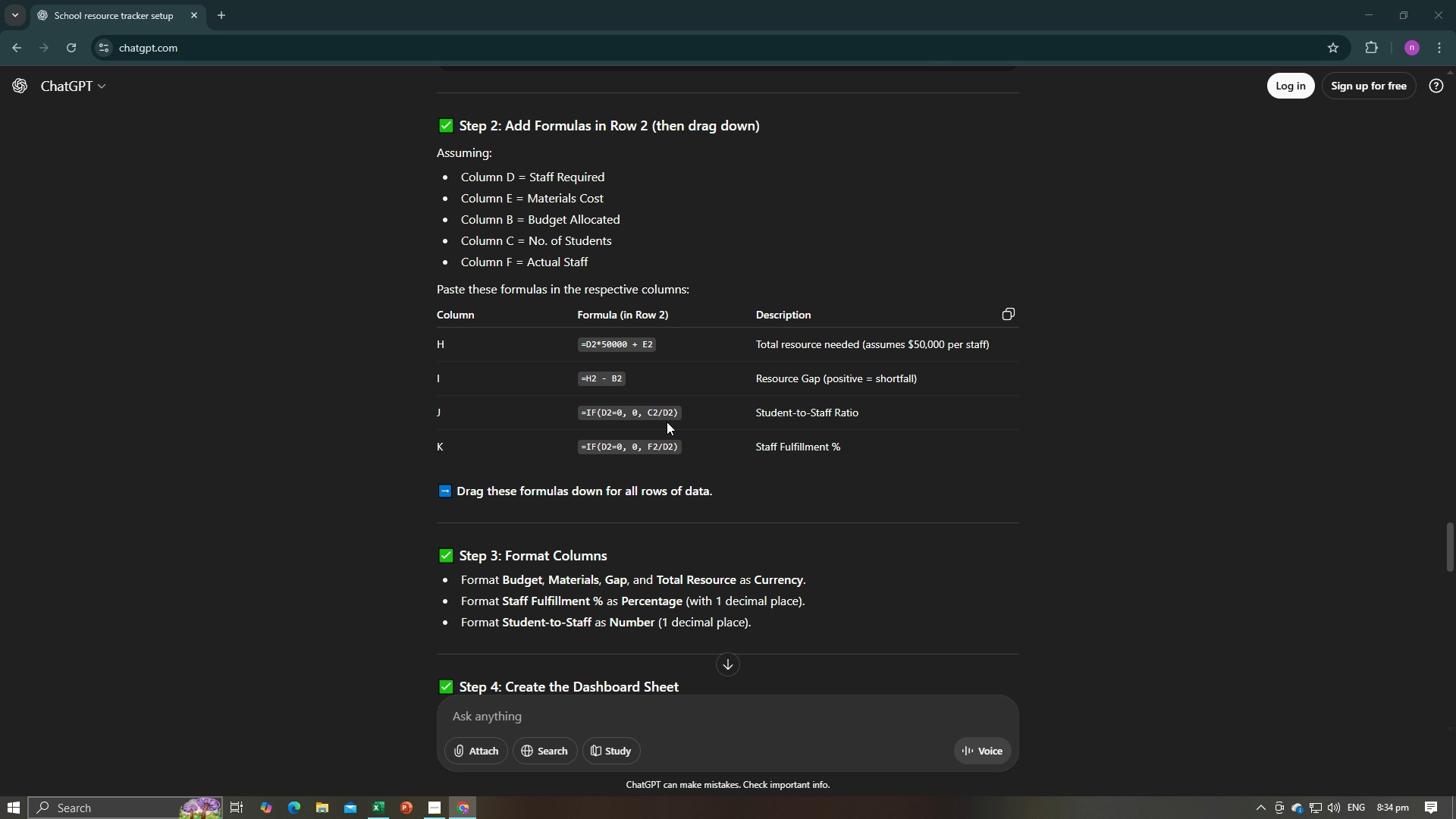 
key(Alt+Tab)
 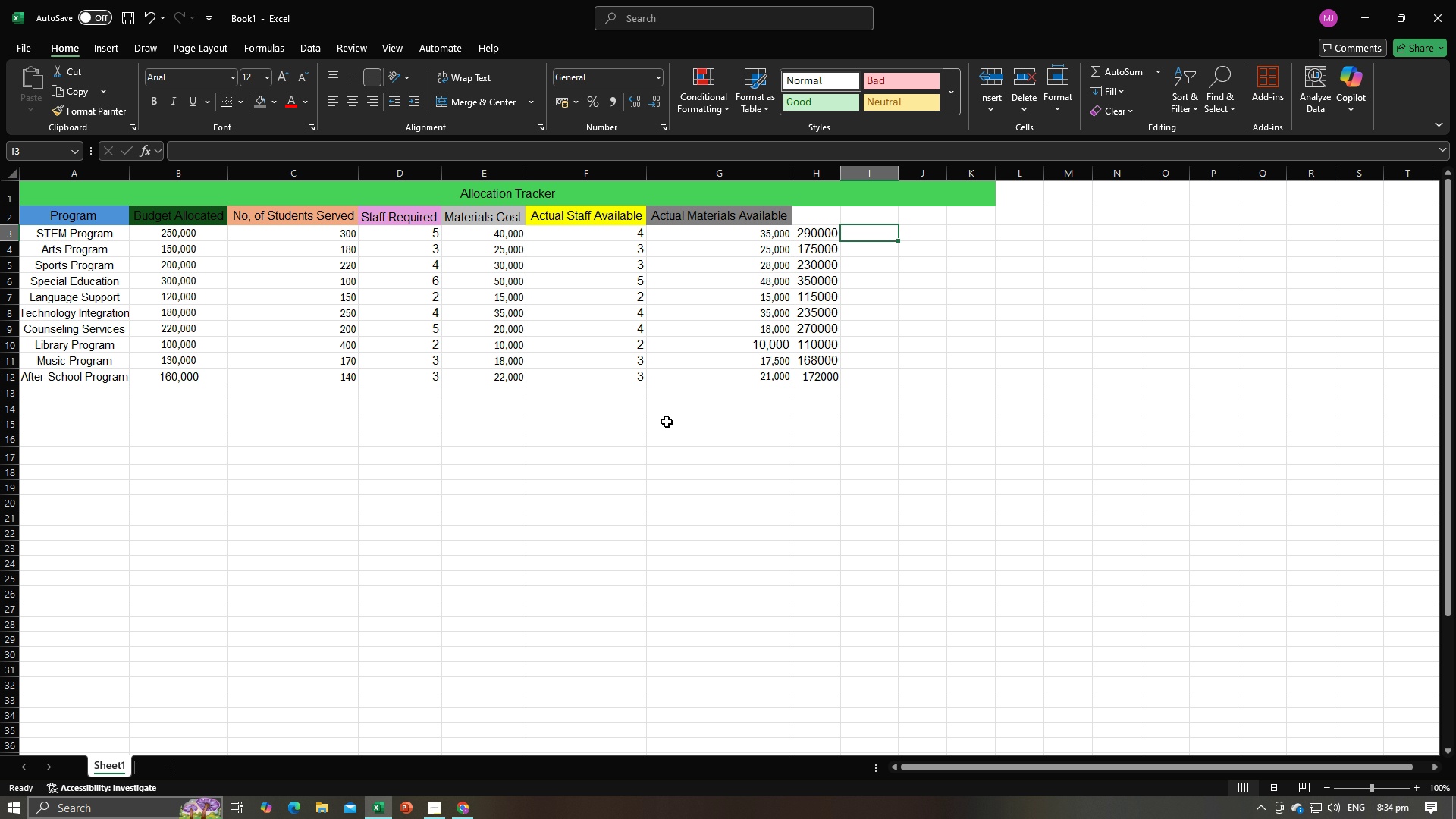 
key(Alt+AltLeft)
 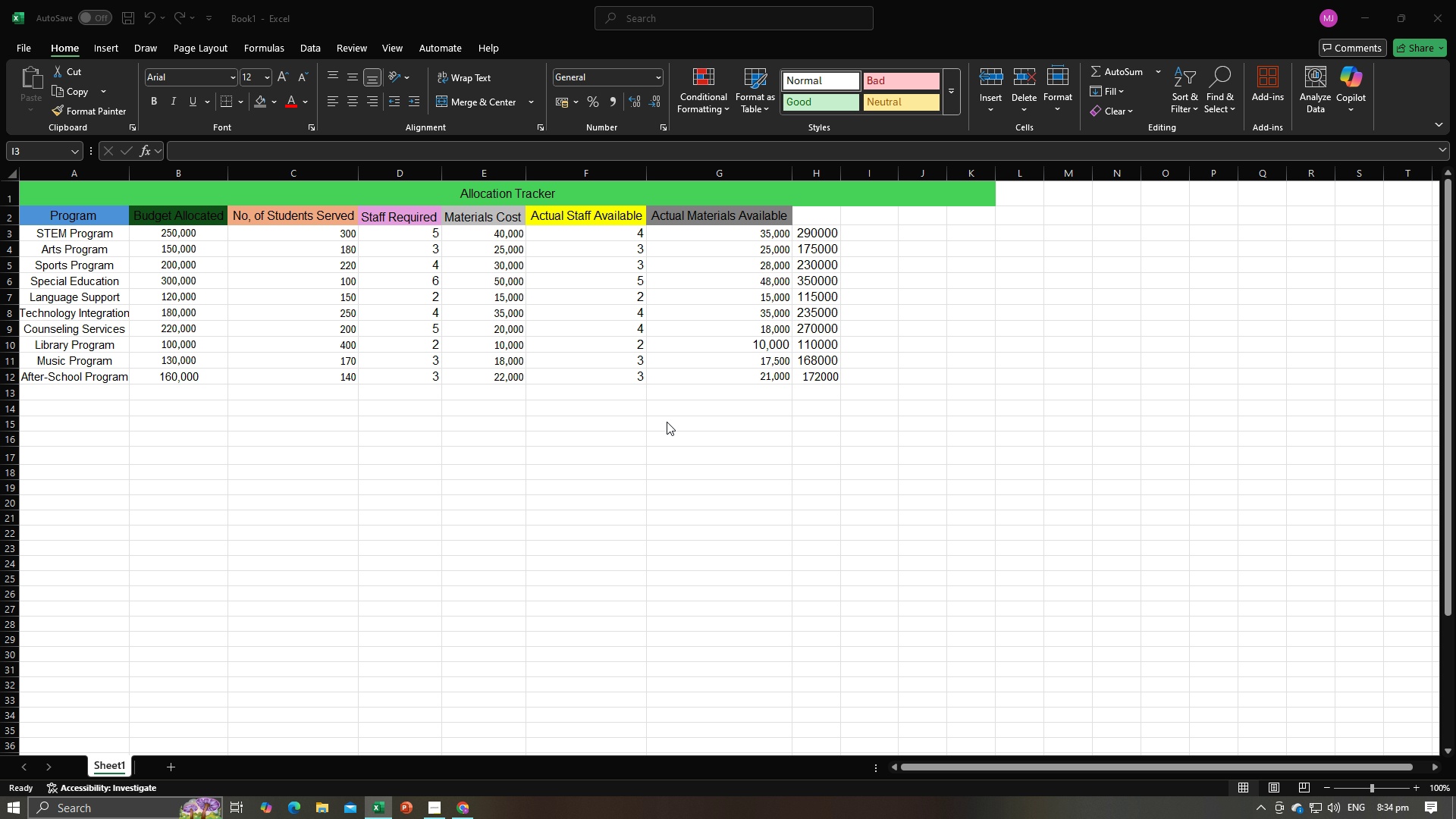 
key(Alt+Tab)
 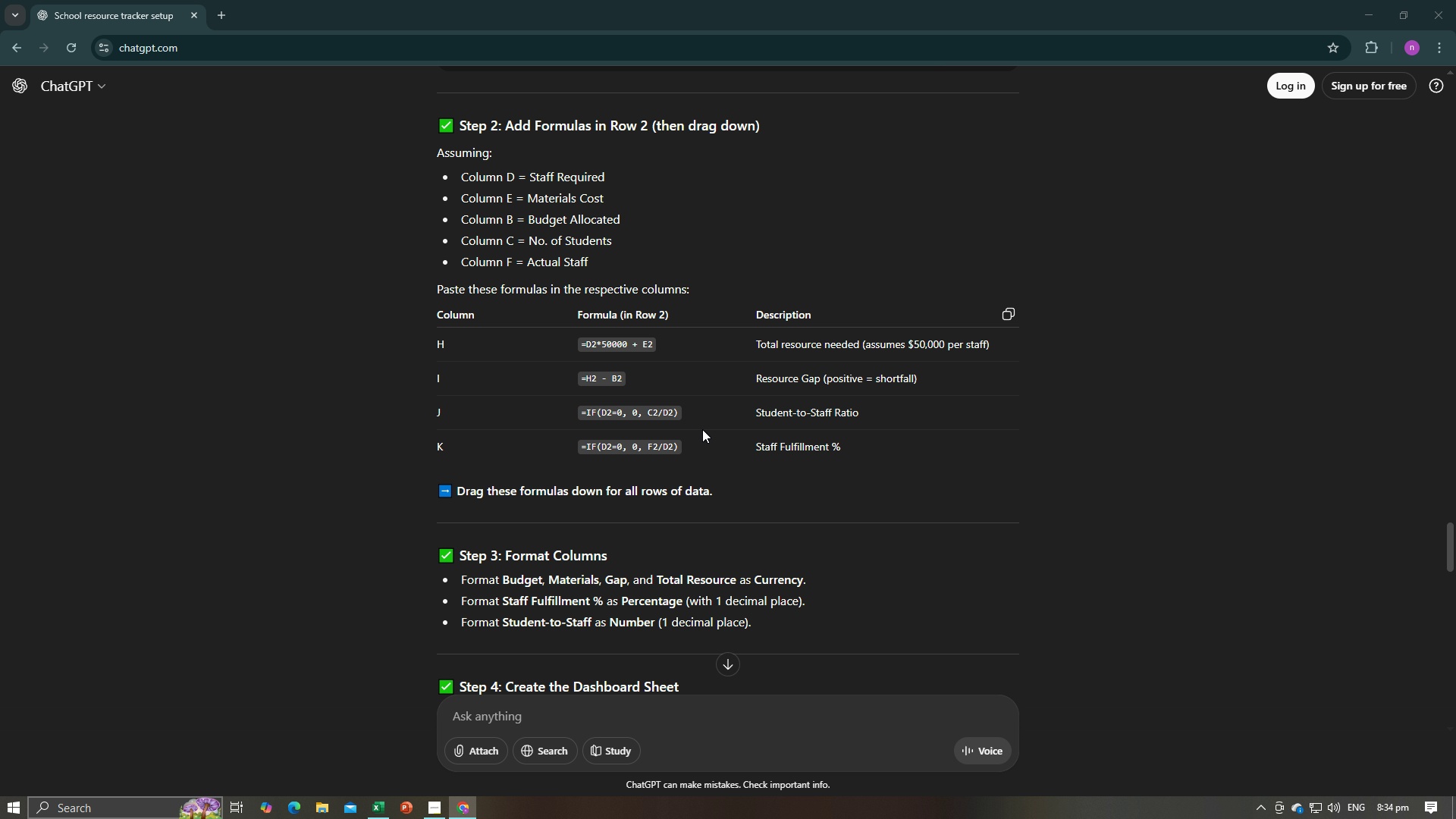 
key(Alt+AltLeft)
 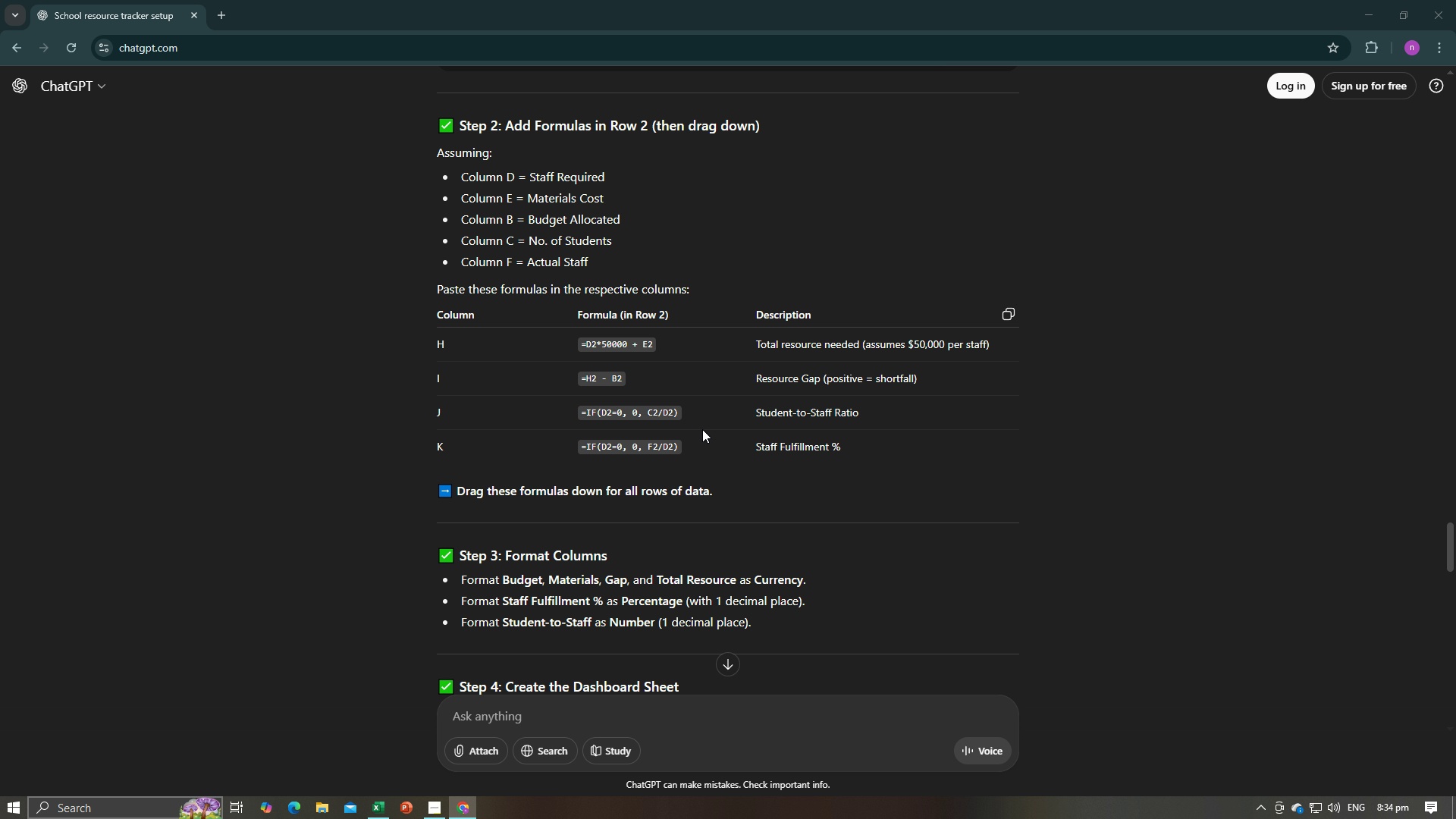 
key(Alt+Tab)
 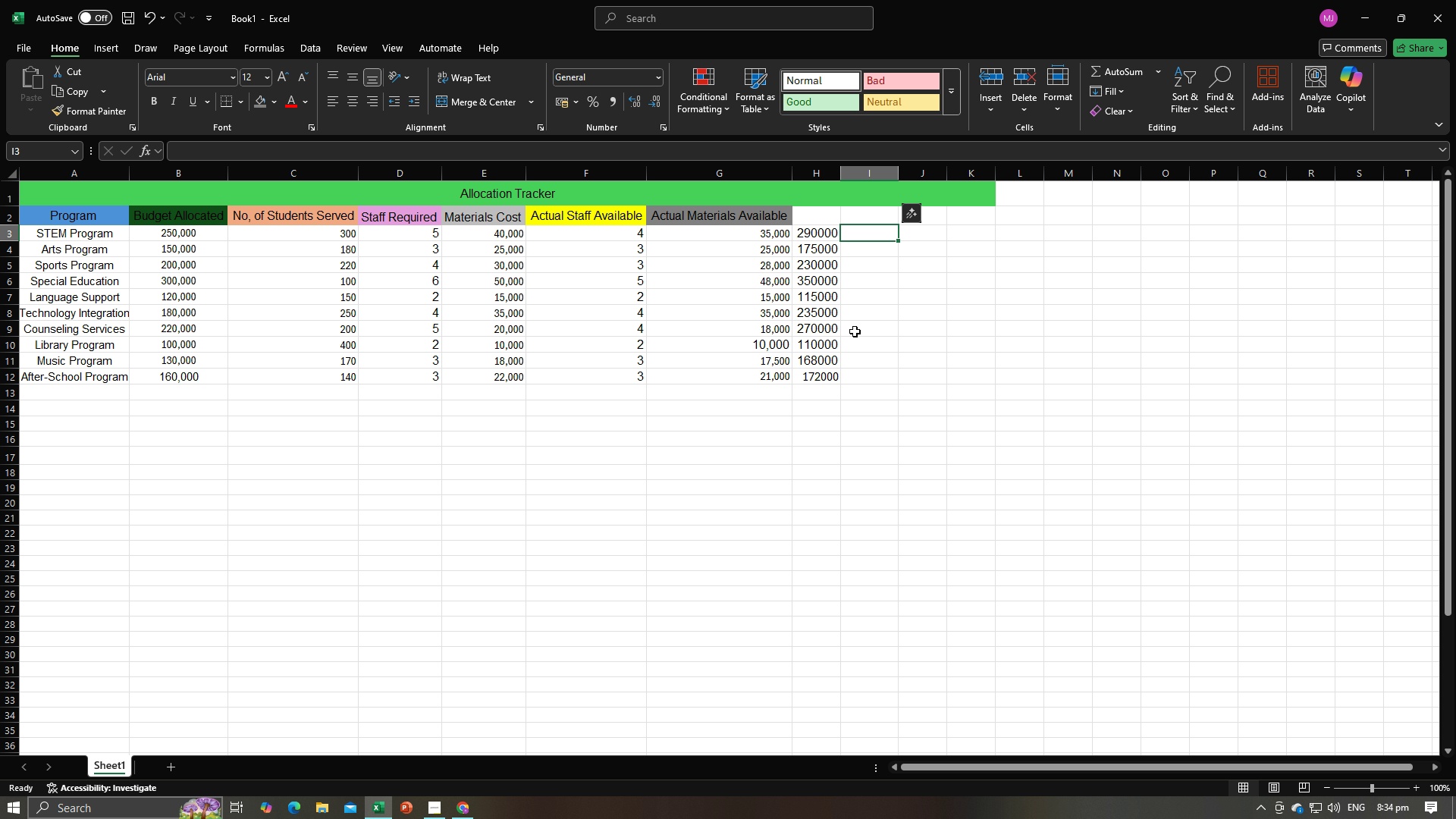 
hold_key(key=Tab, duration=0.31)
 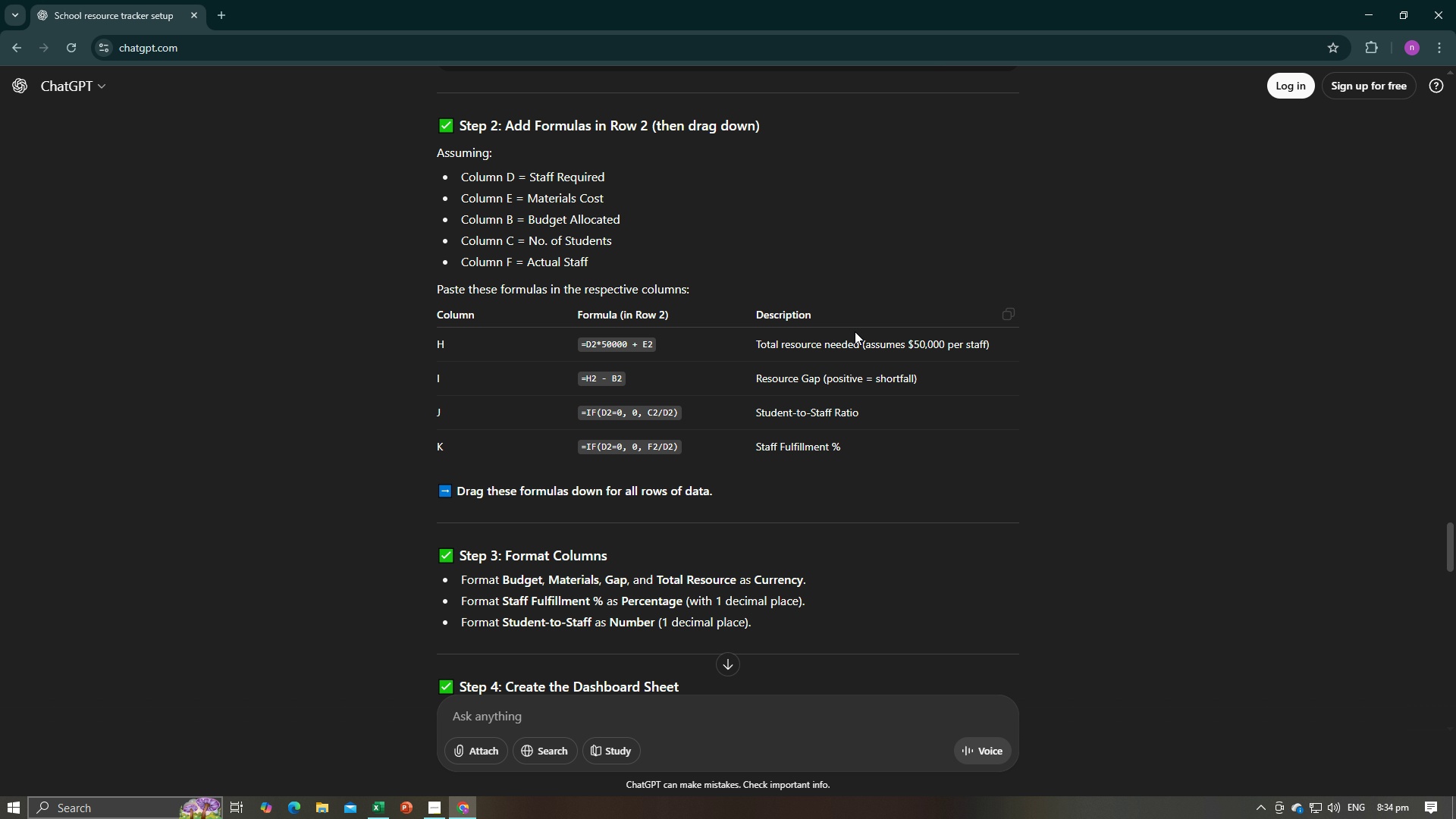 
key(Alt+AltLeft)
 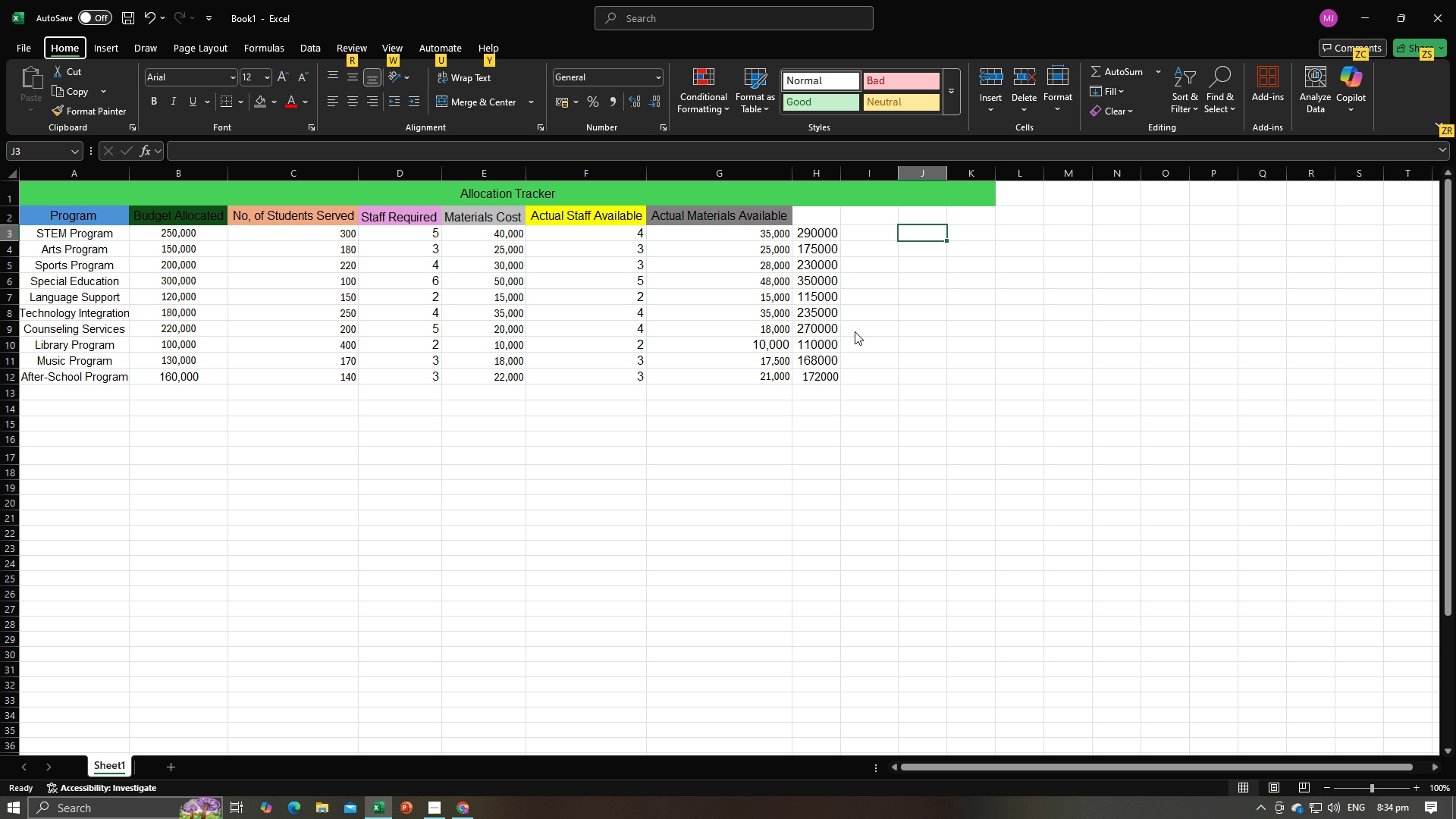 
key(Alt+AltLeft)
 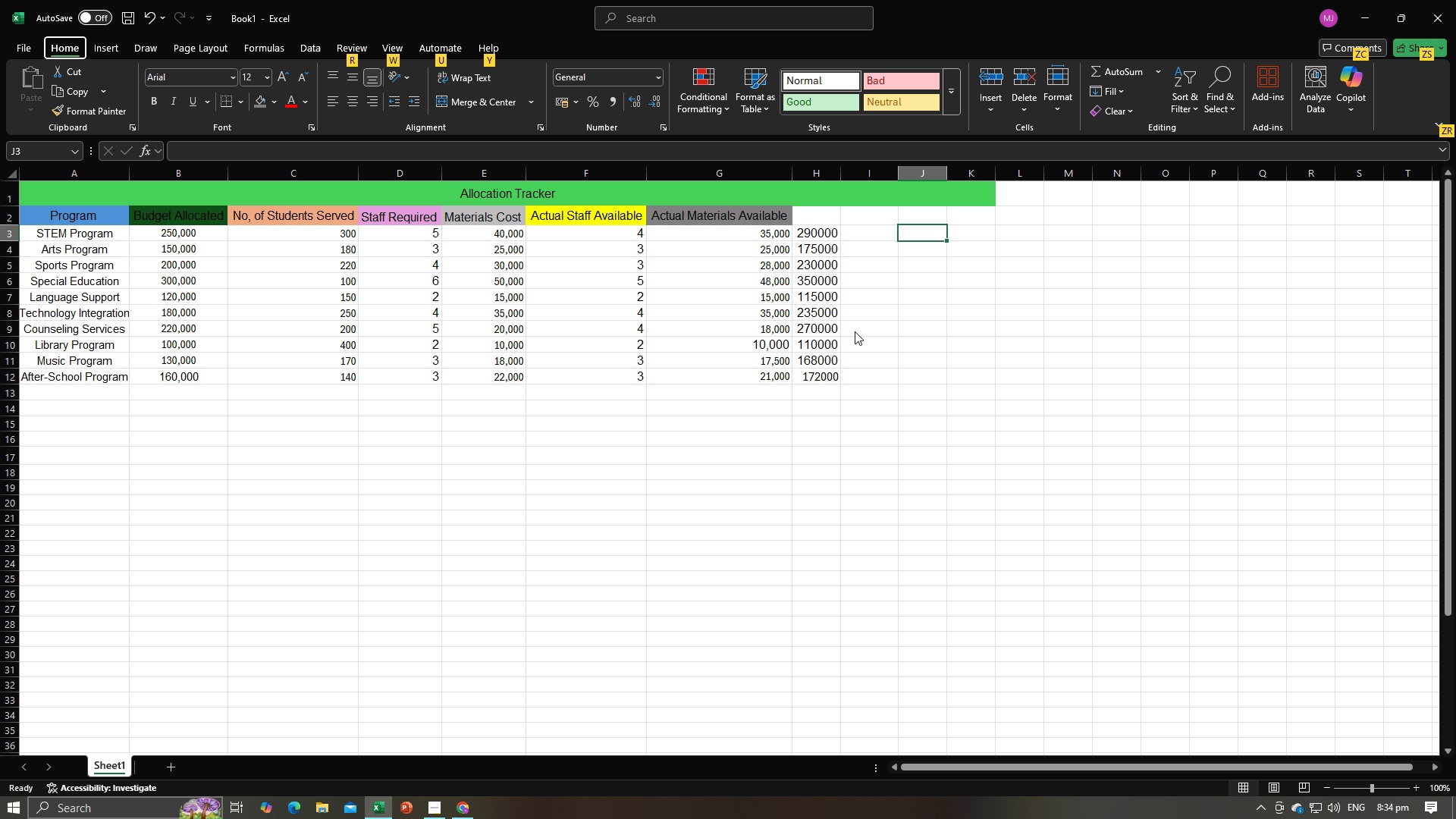 
key(Alt+Tab)
 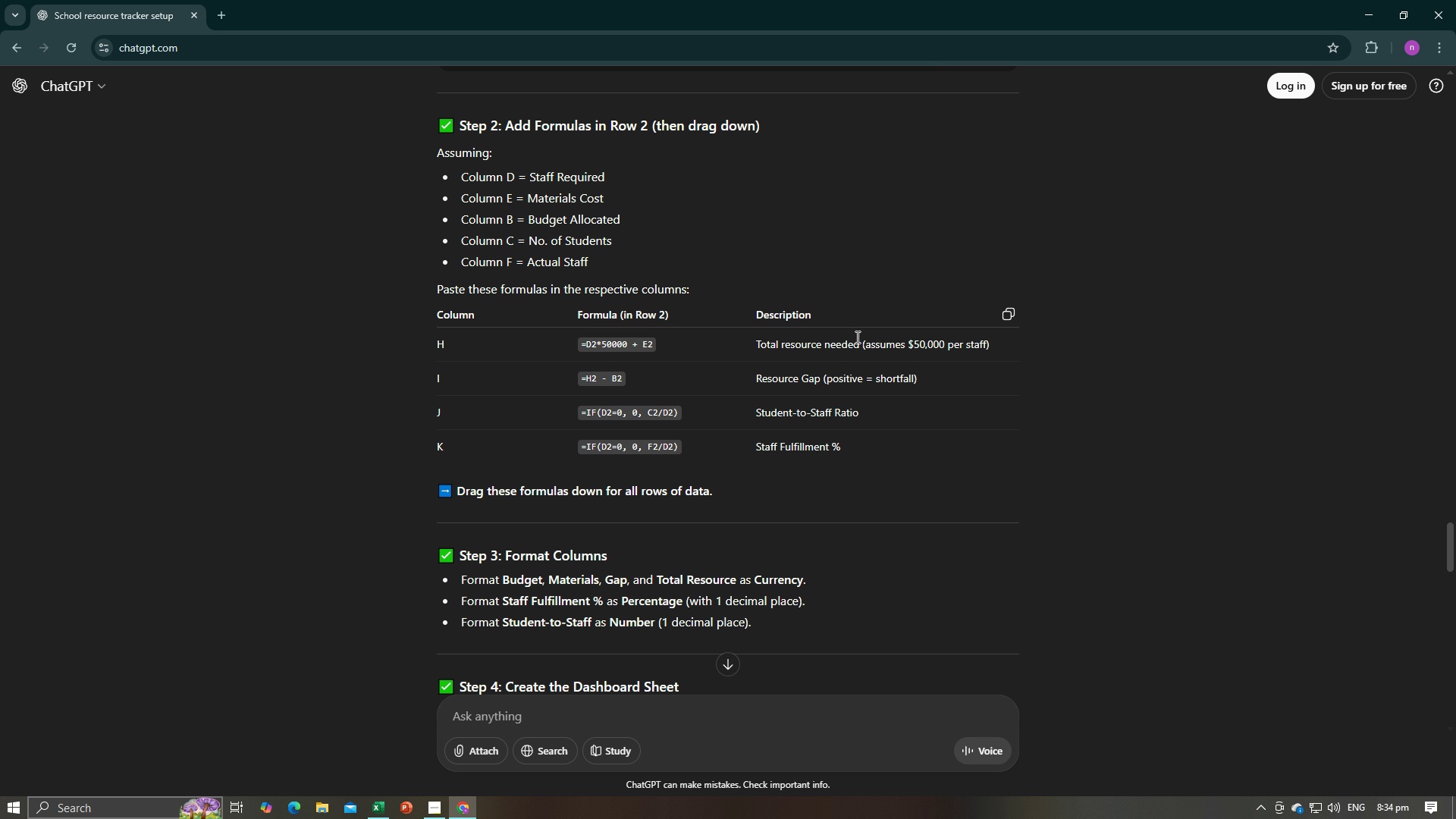 
key(Alt+AltLeft)
 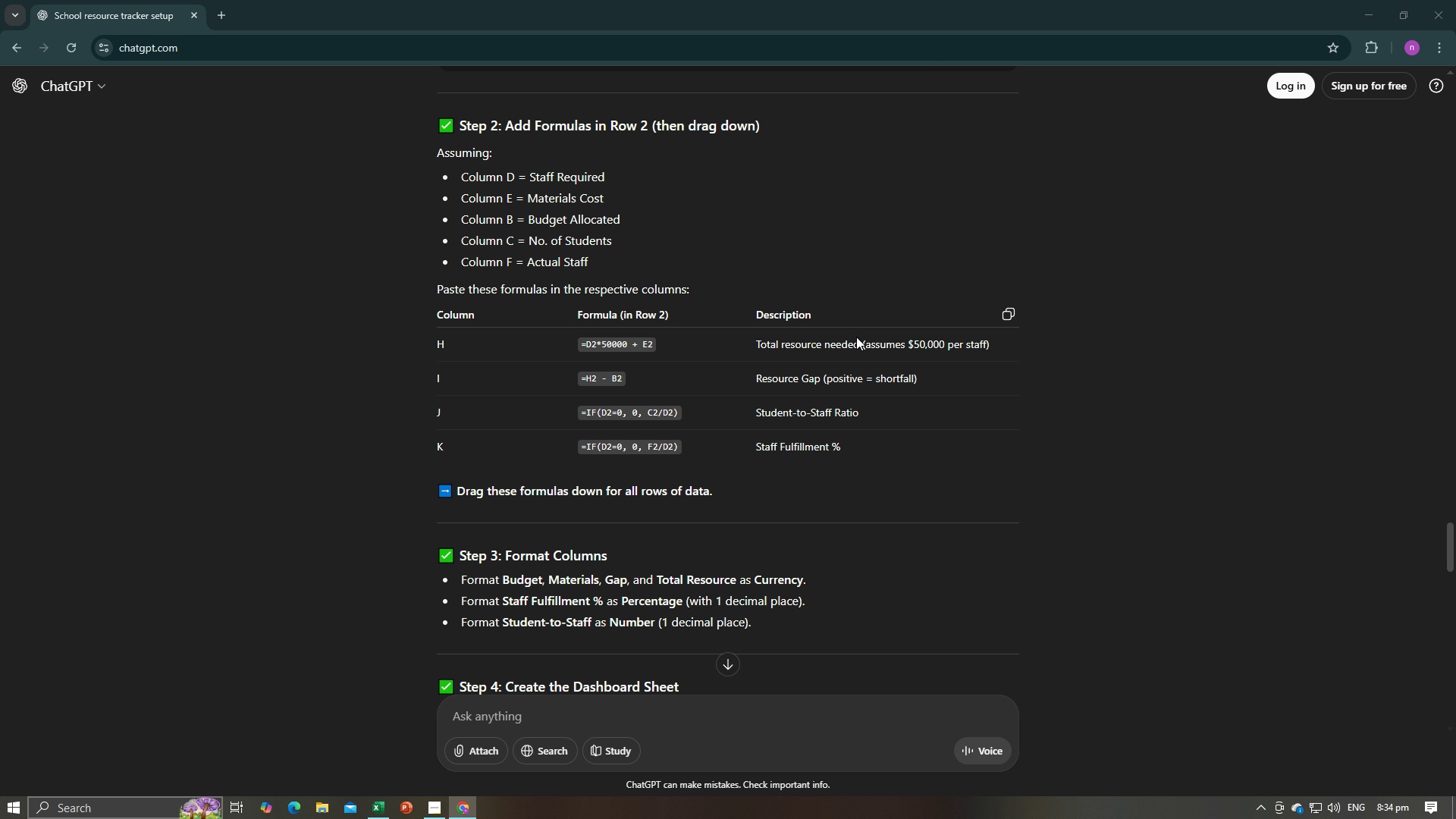 
key(Alt+Tab)
 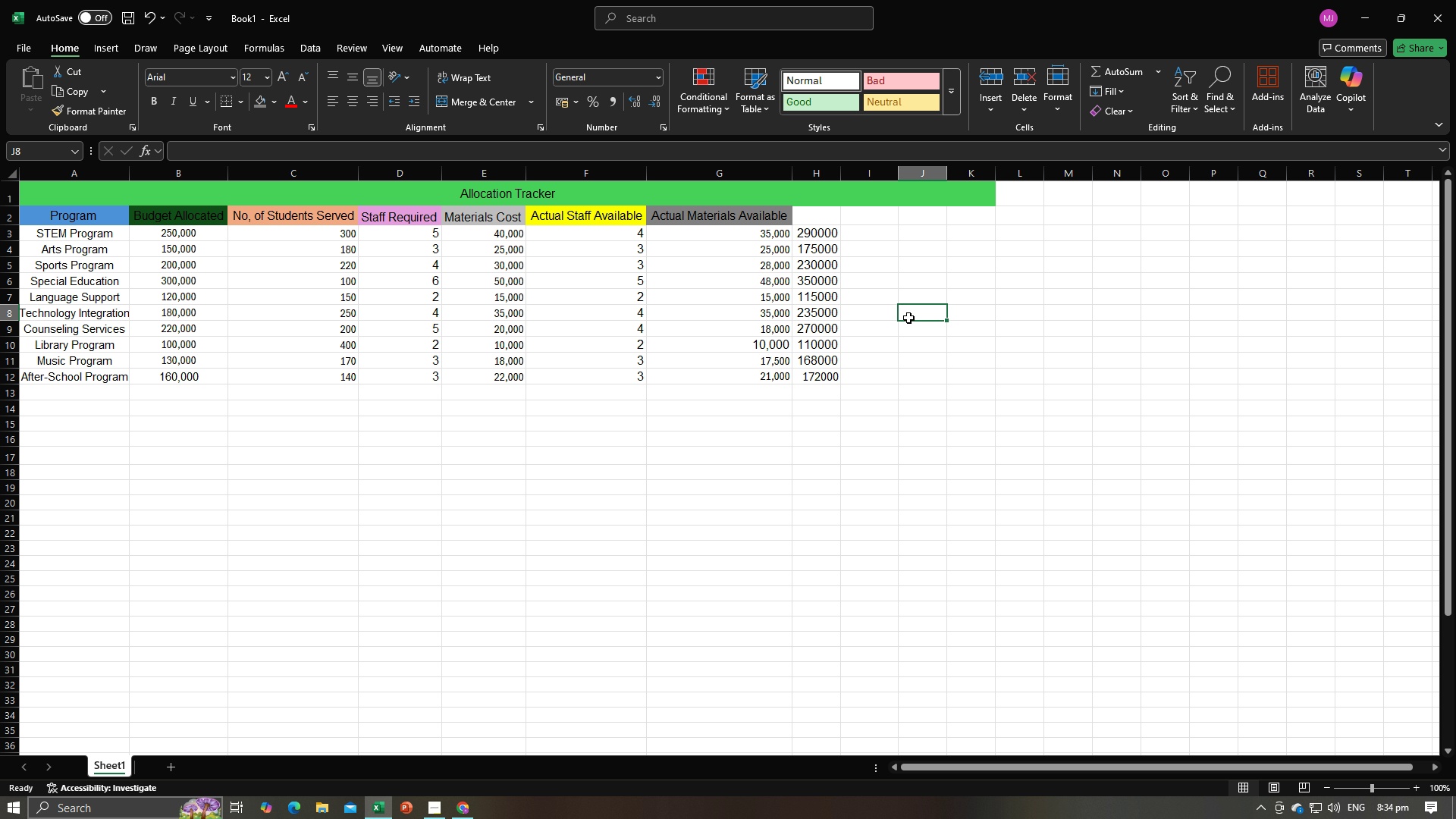 
left_click([908, 318])
 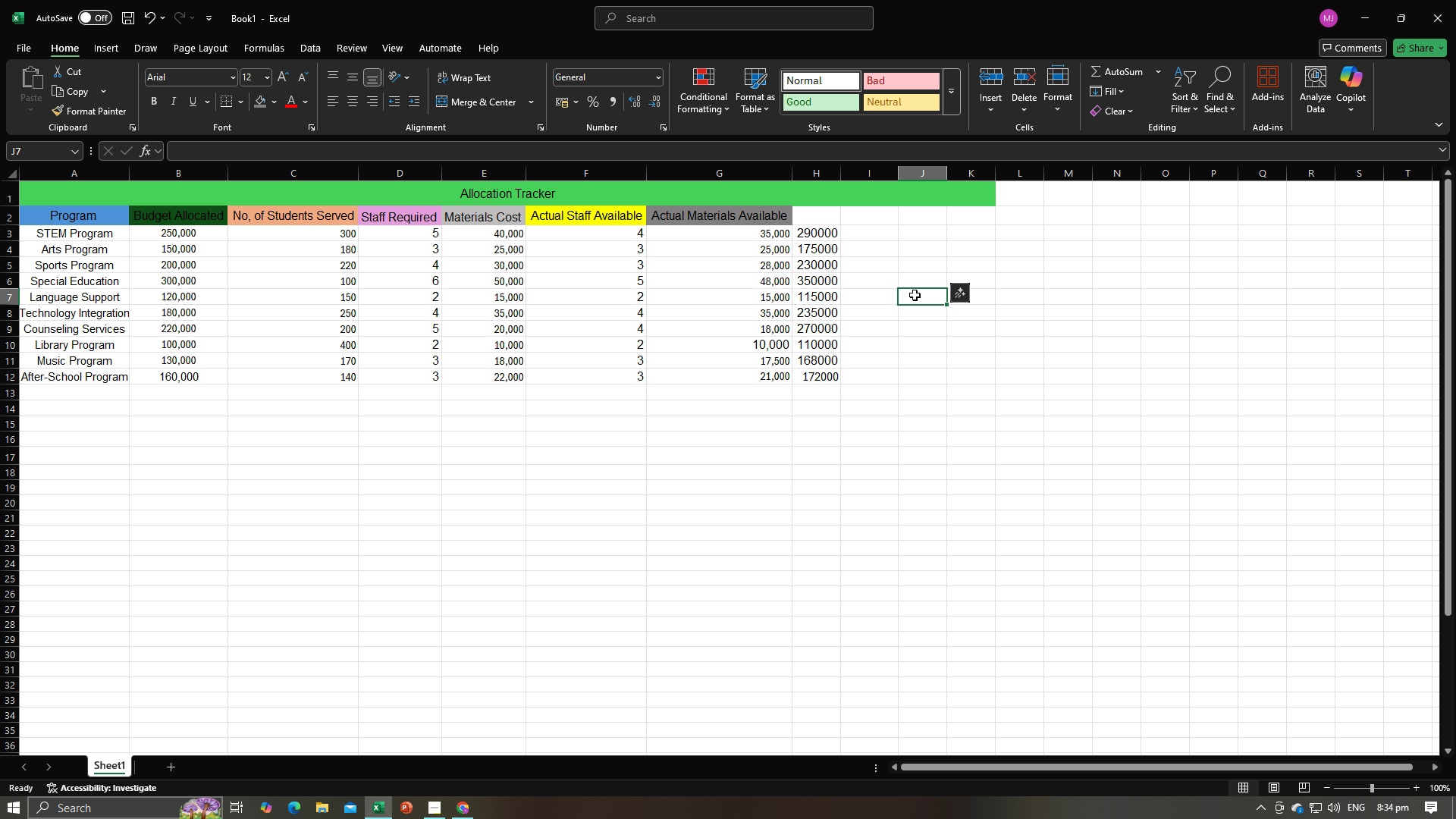 
left_click([915, 295])
 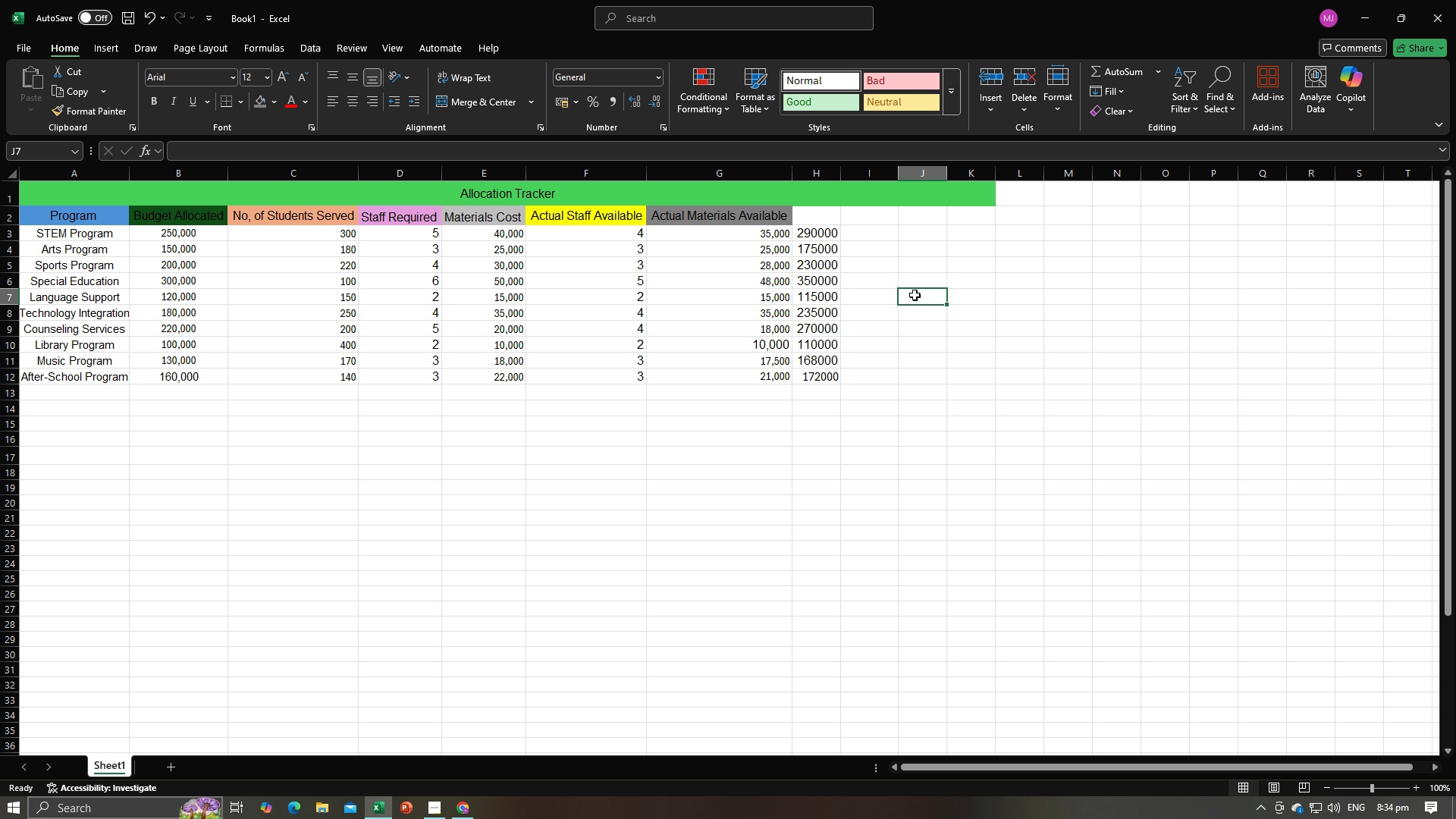 
key(Alt+AltLeft)
 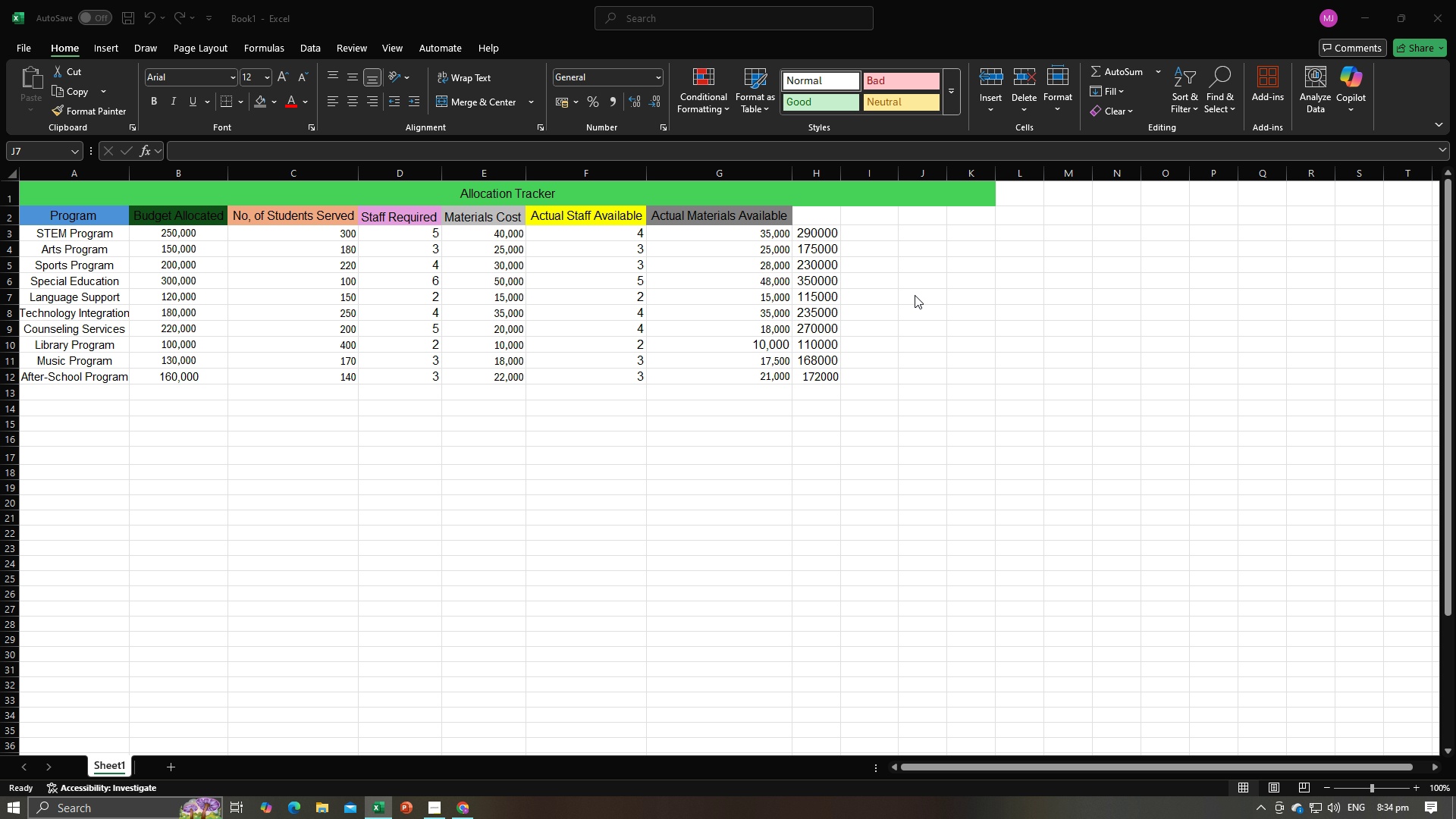 
key(Alt+Tab)
 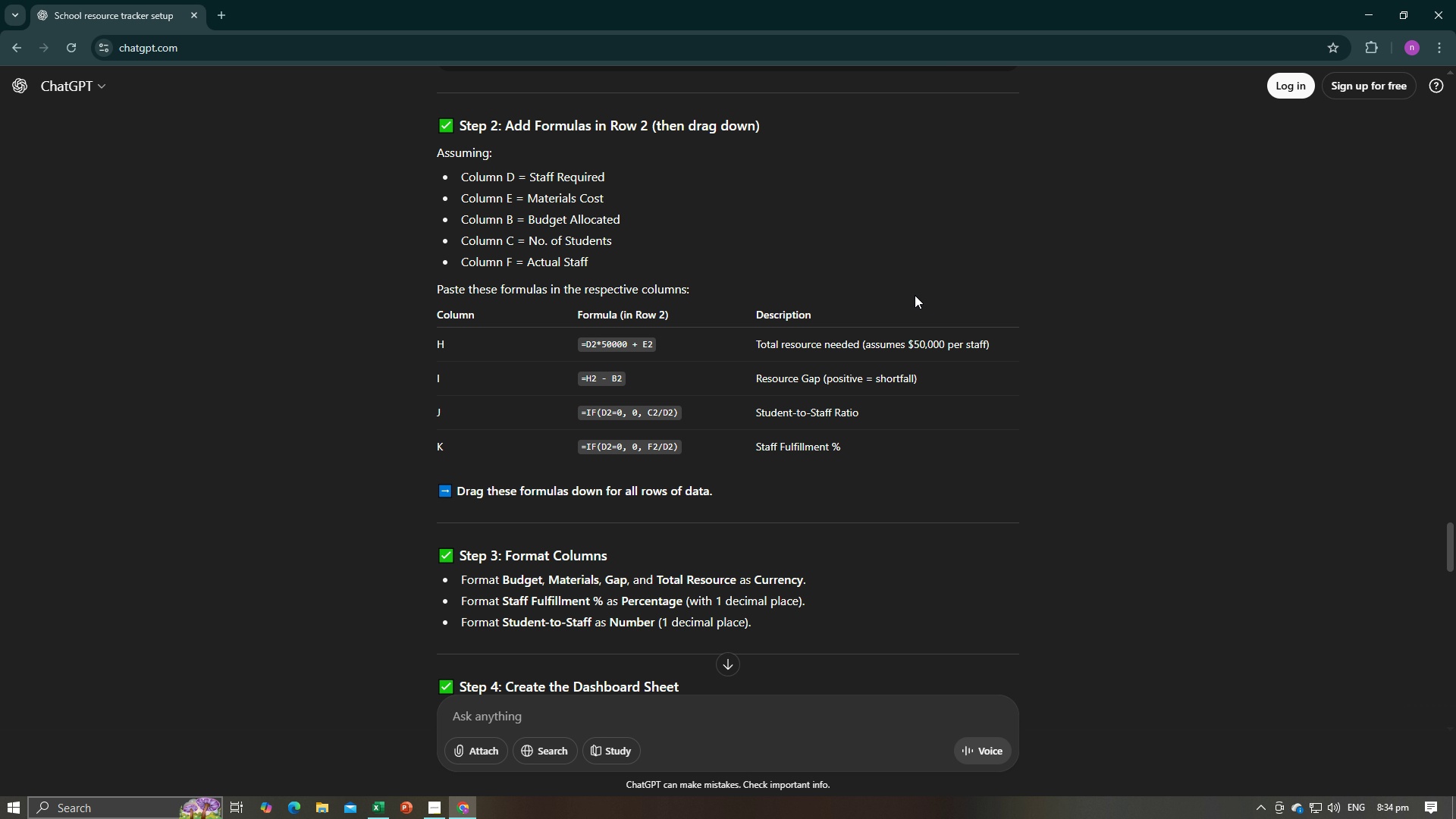 
key(Alt+AltLeft)
 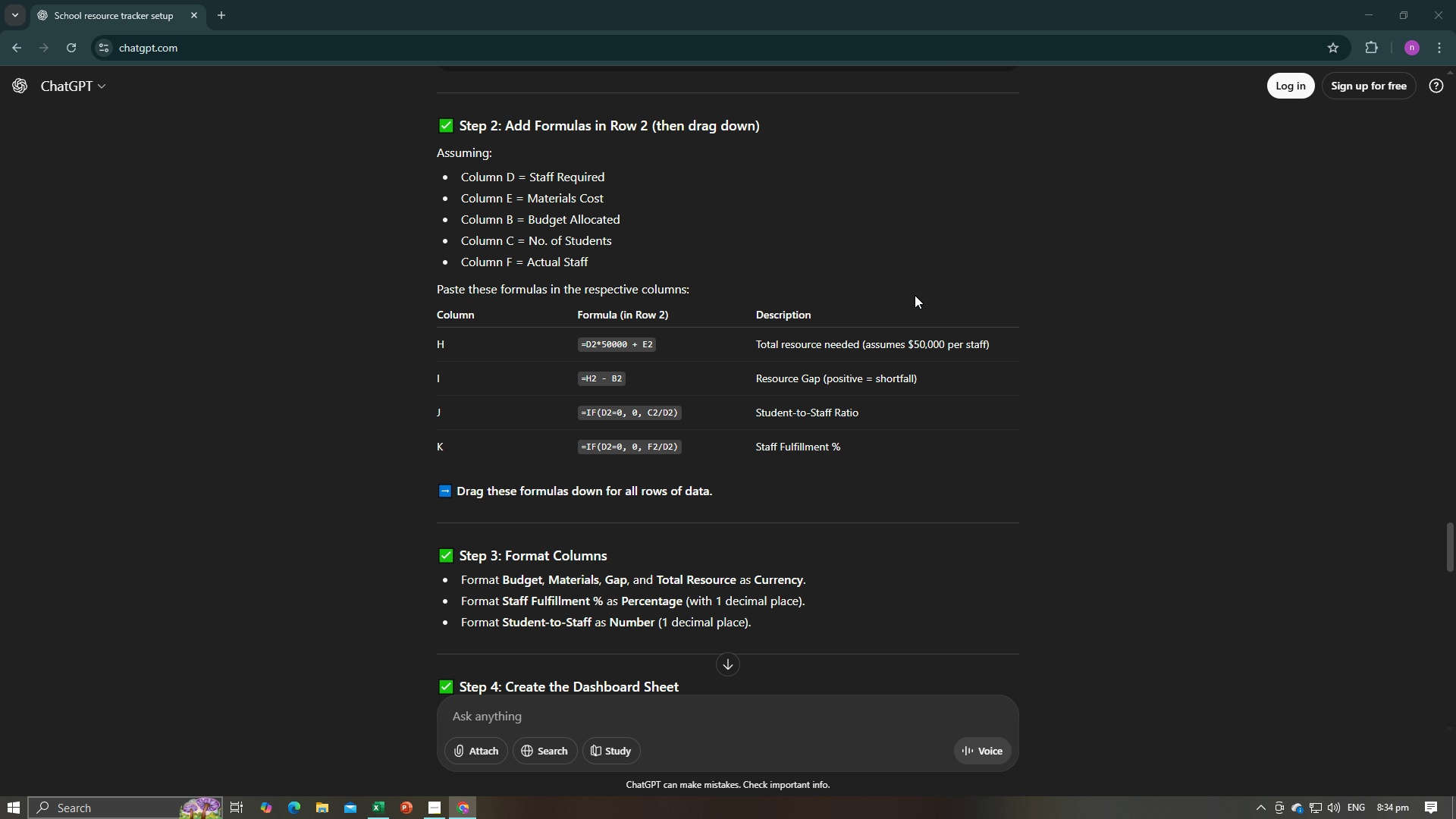 
key(Alt+Tab)
 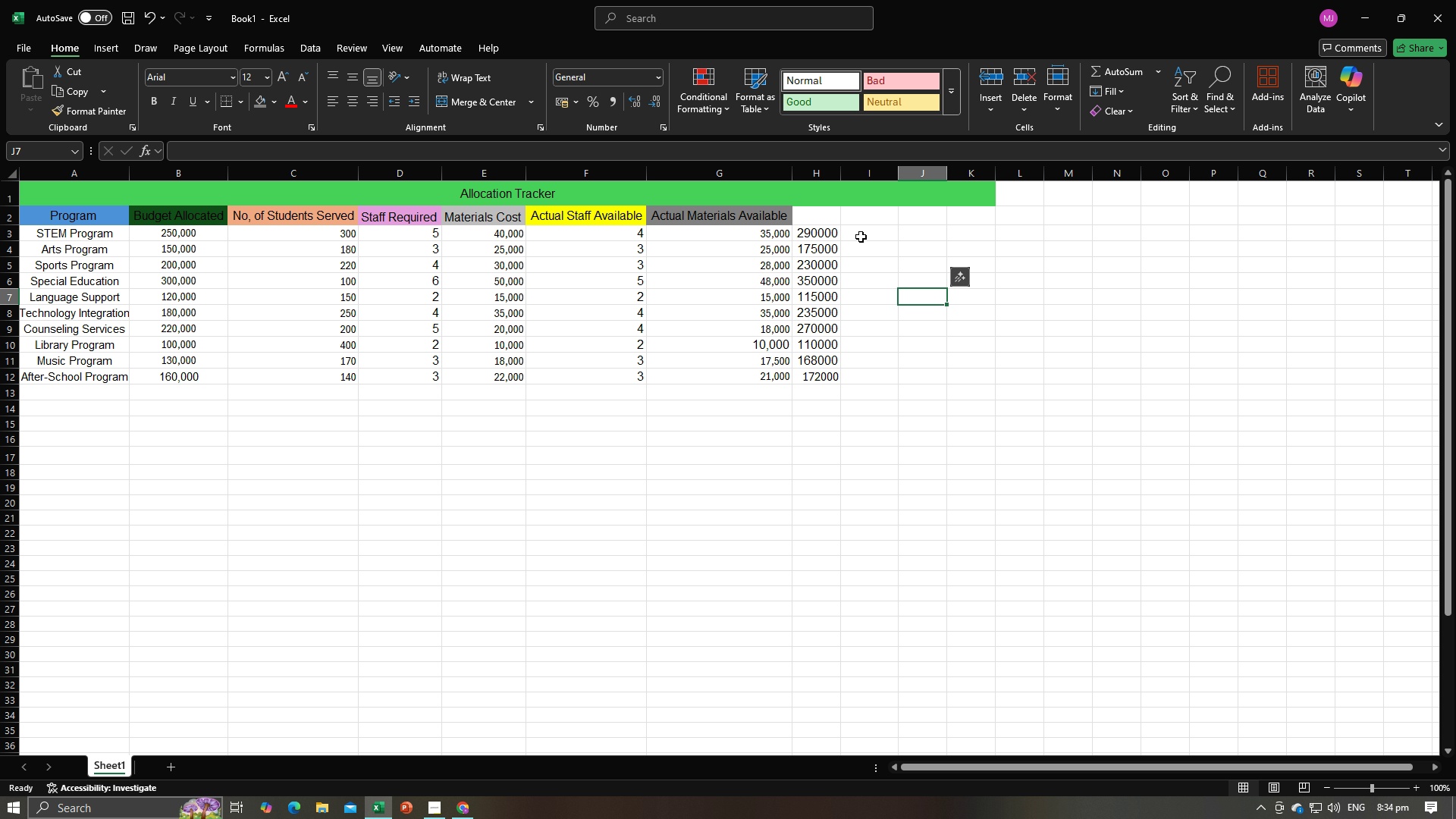 
left_click([861, 237])
 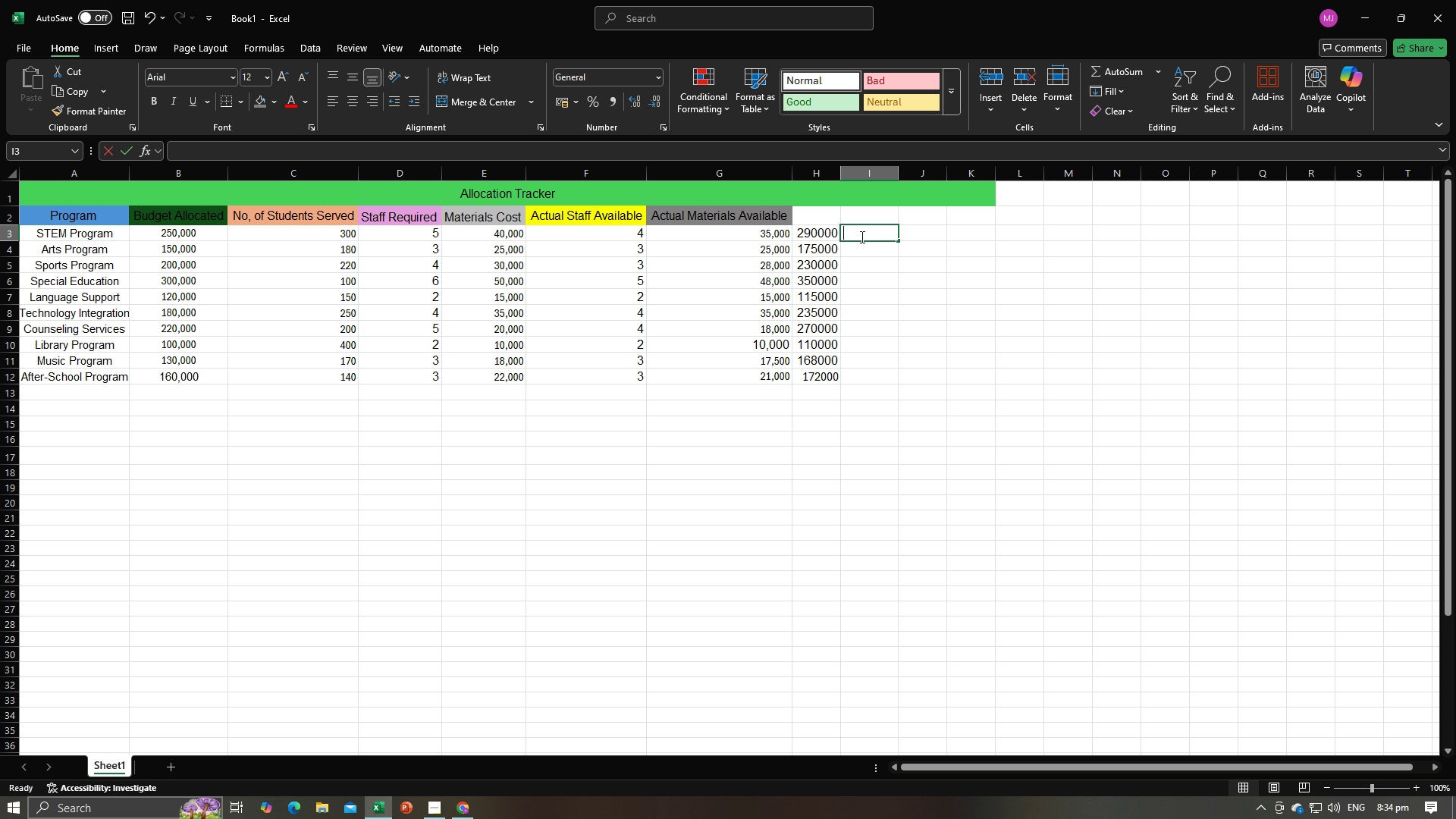 
key(Equal)
 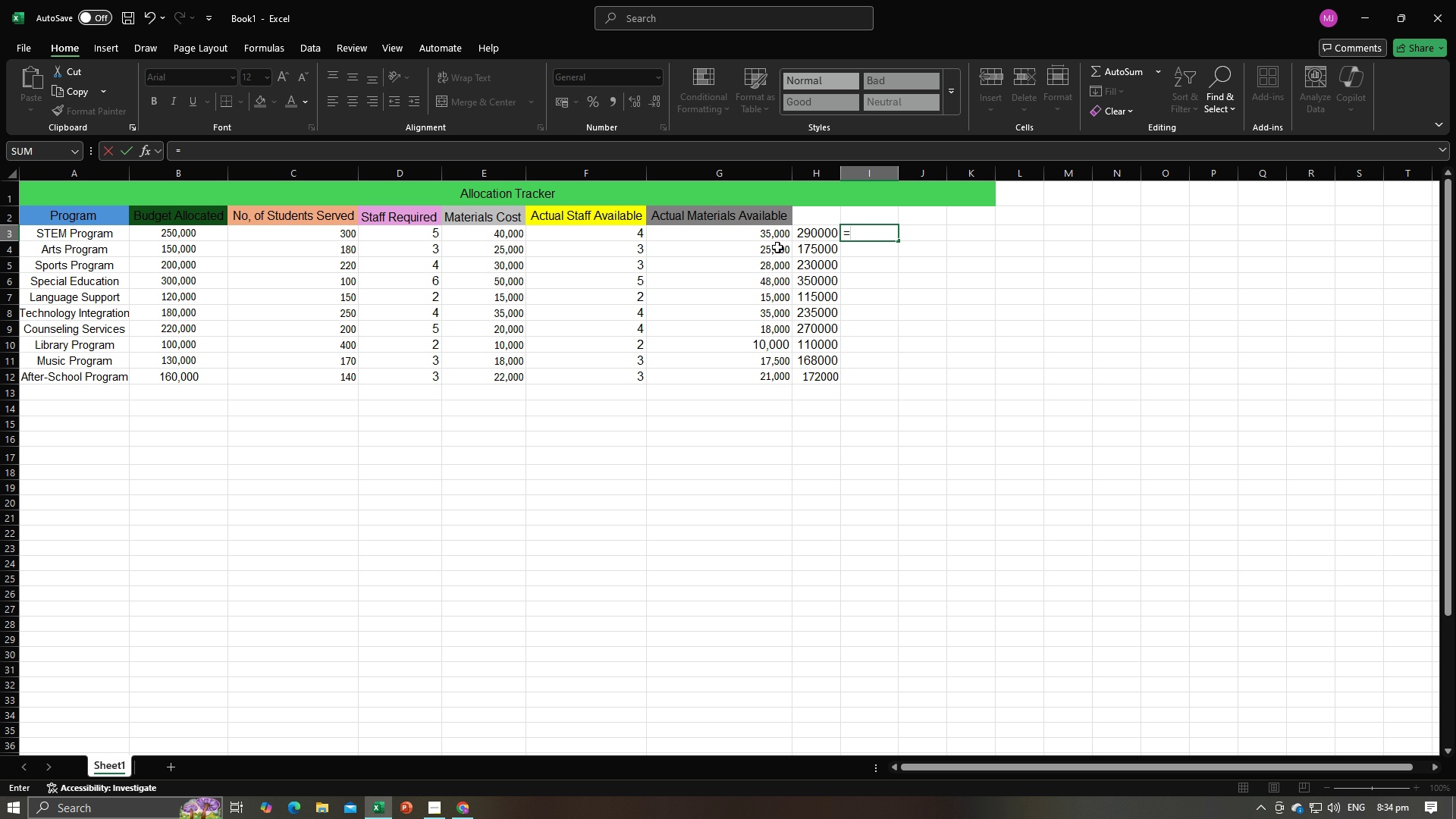 
left_click_drag(start_coordinate=[814, 234], to_coordinate=[823, 381])
 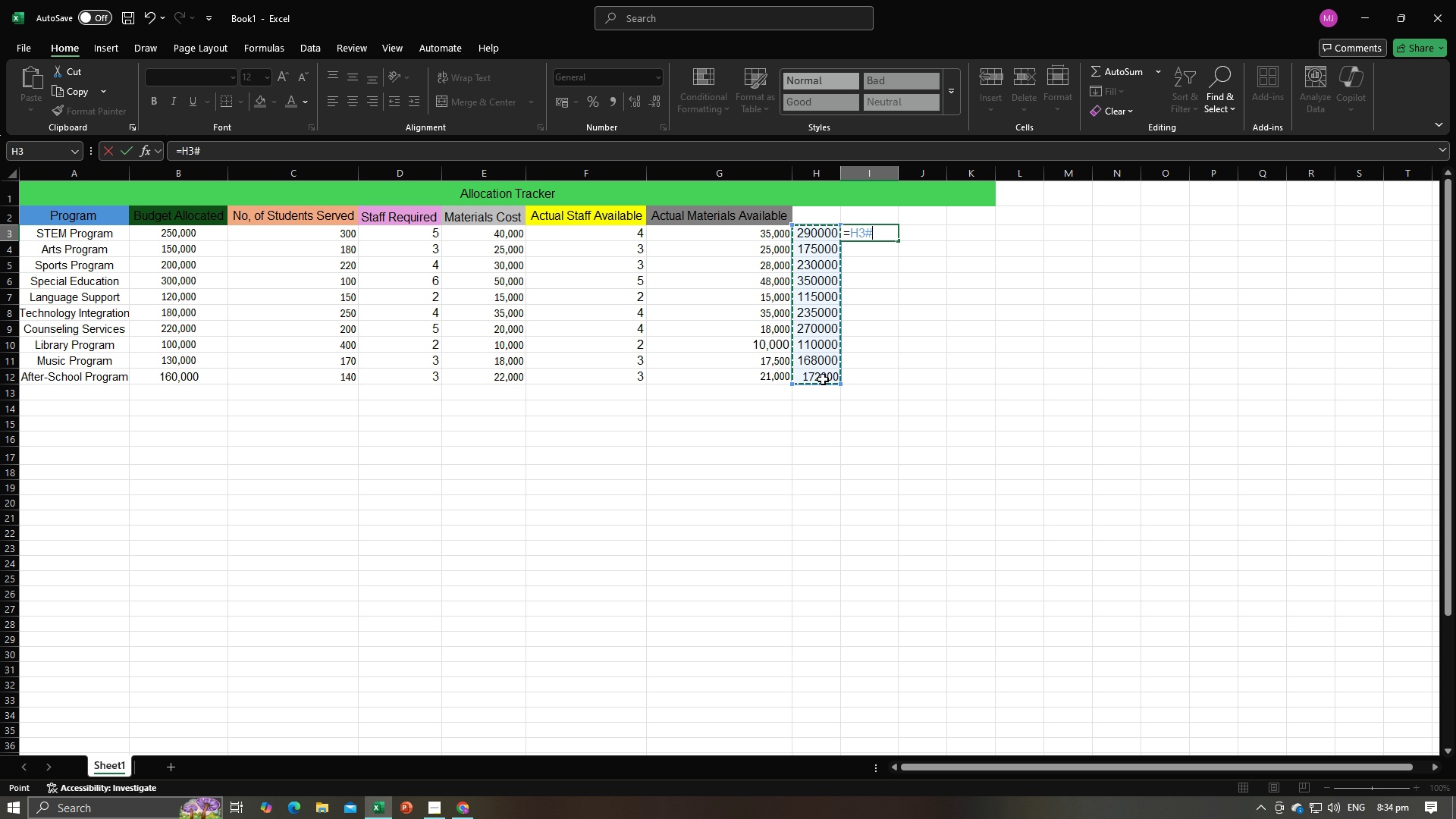 
left_click([868, 351])
 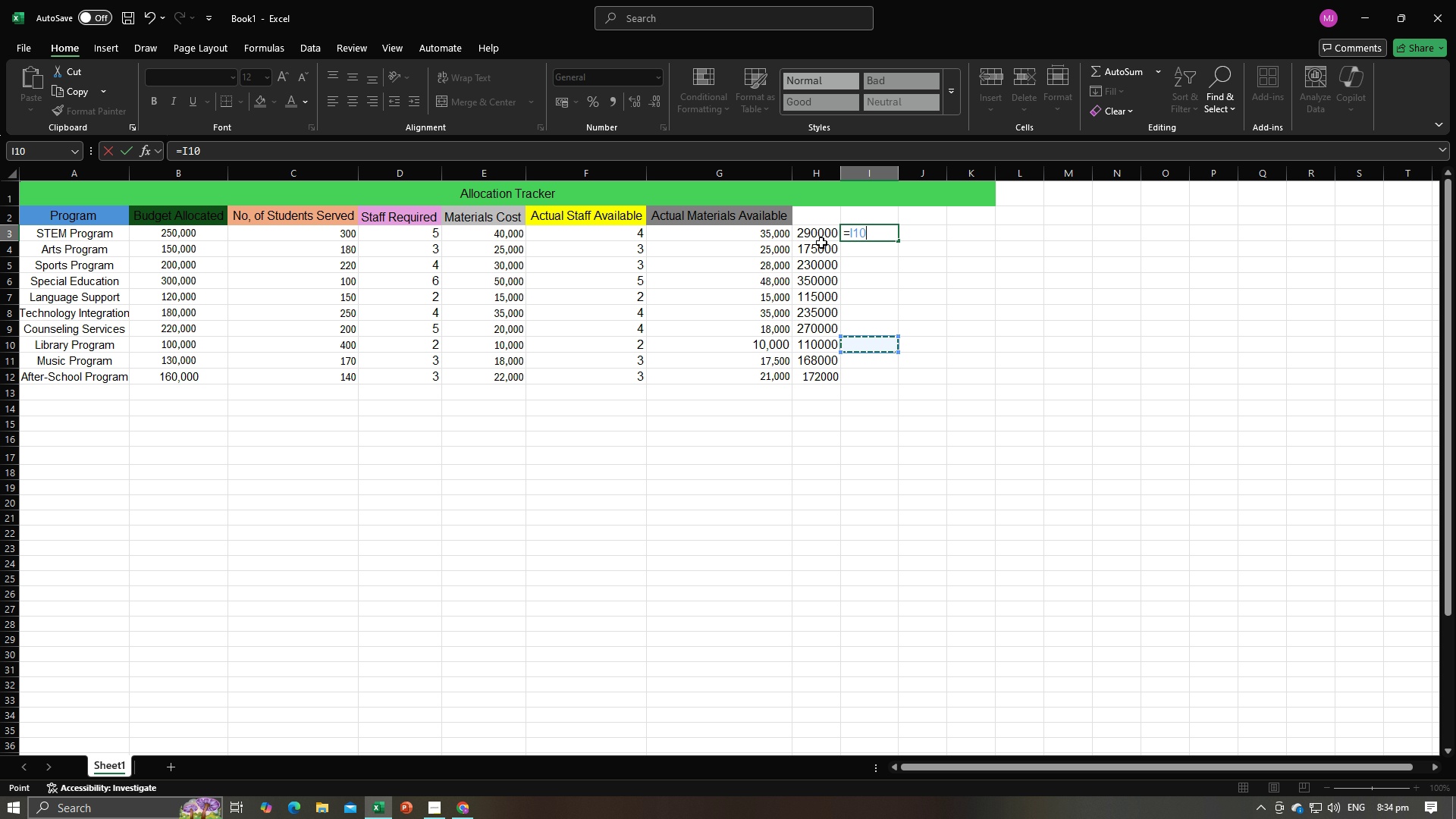 
left_click([821, 243])
 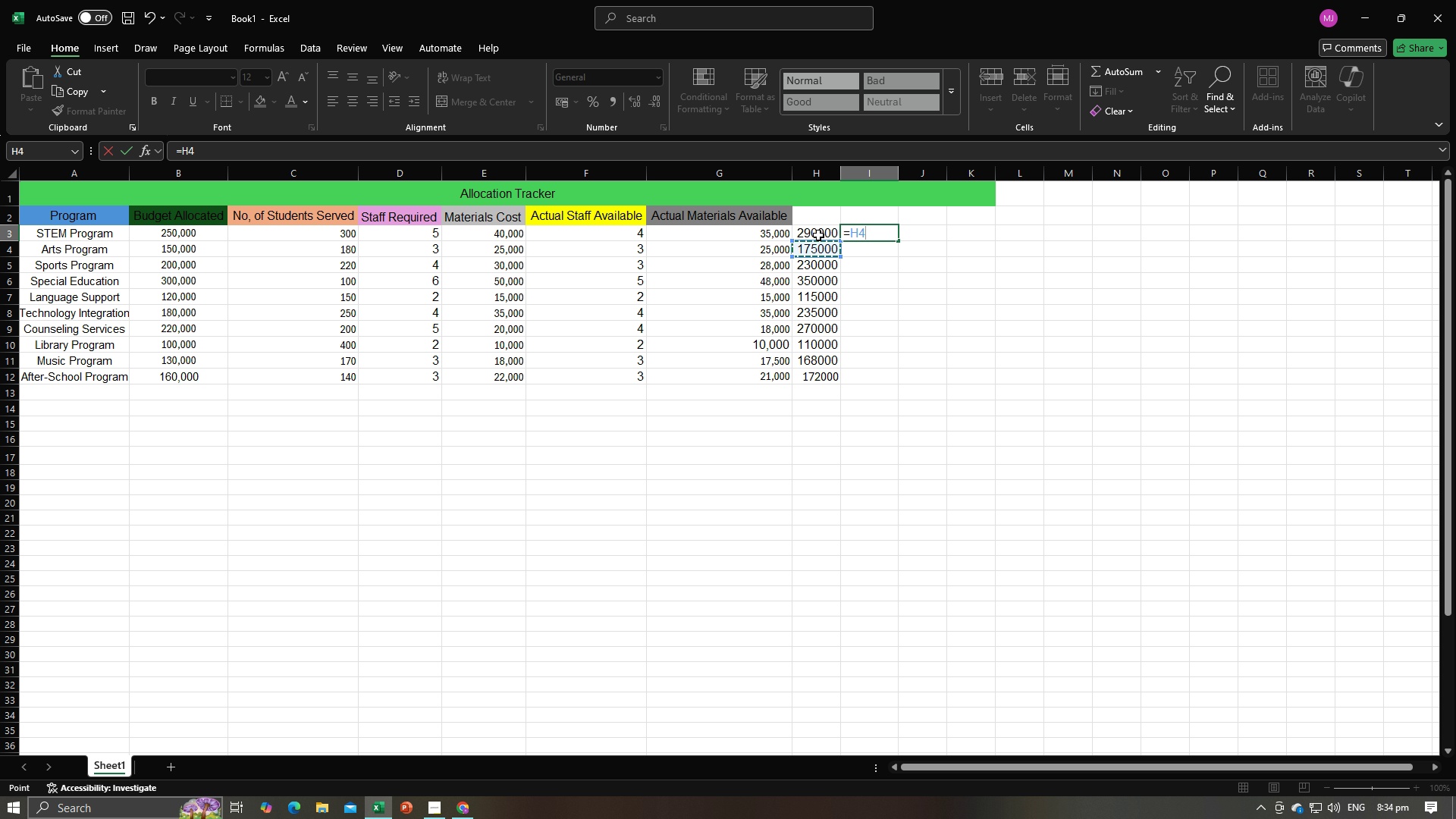 
left_click([818, 235])
 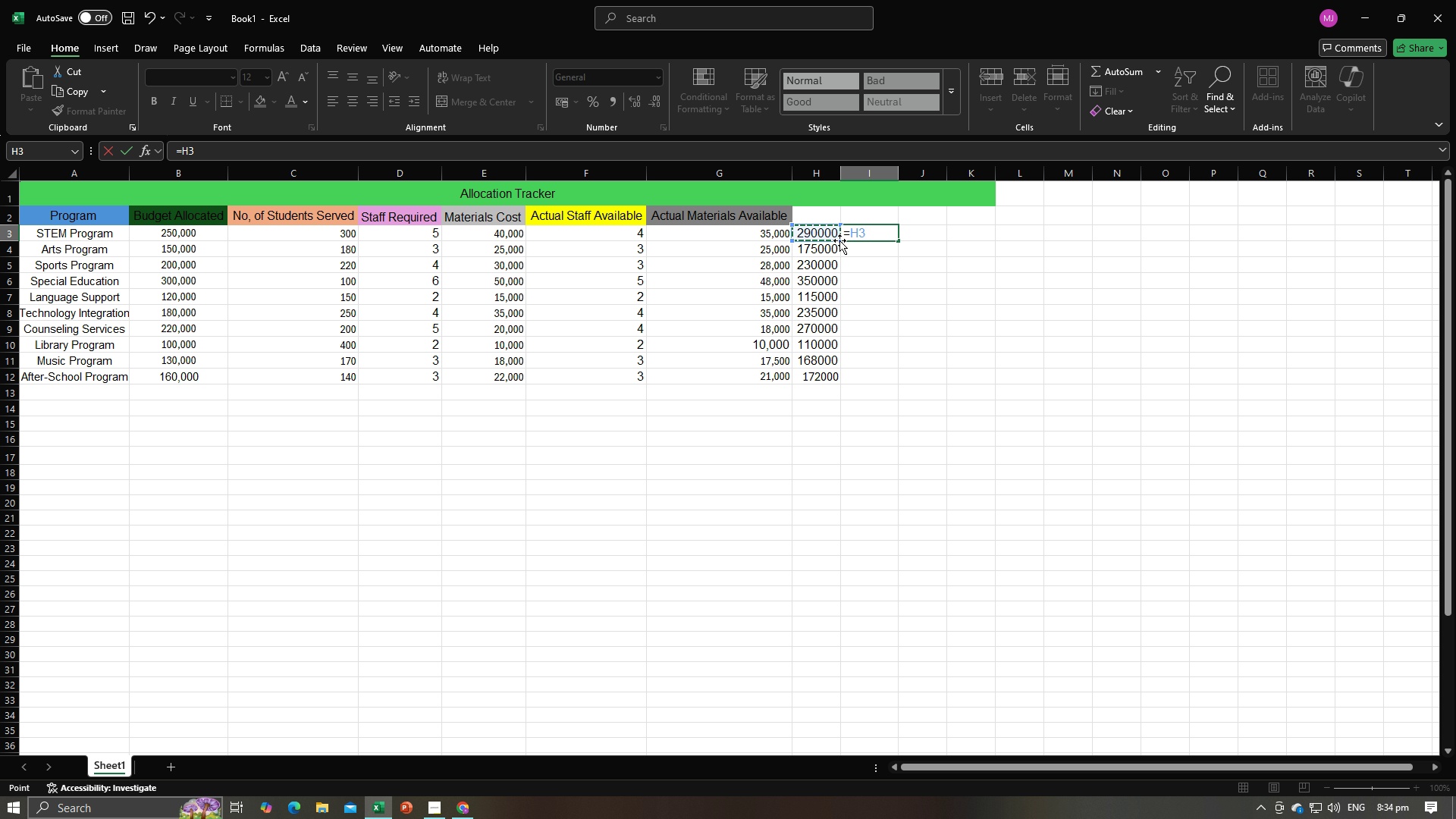 
left_click([839, 240])
 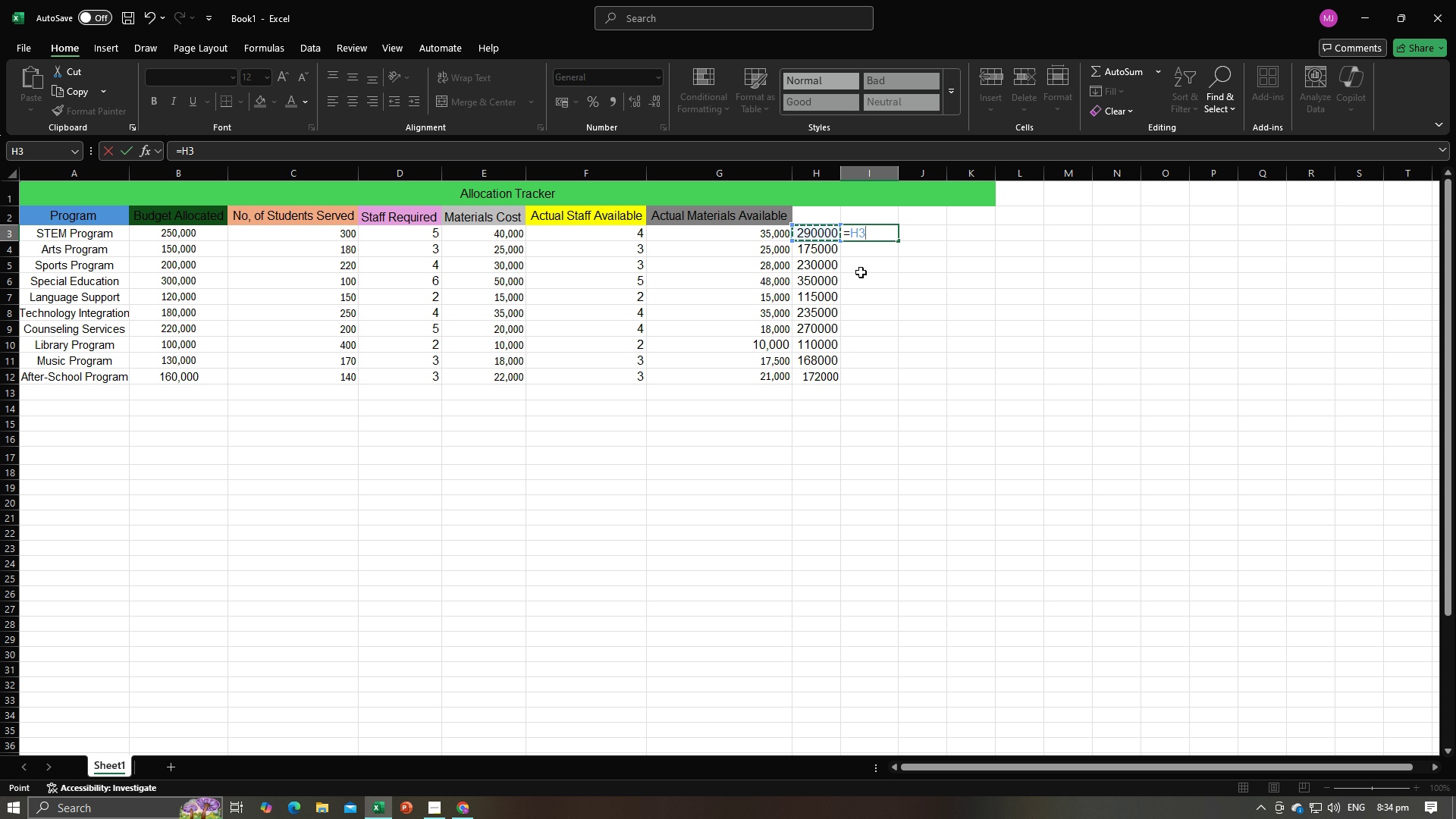 
left_click([861, 272])
 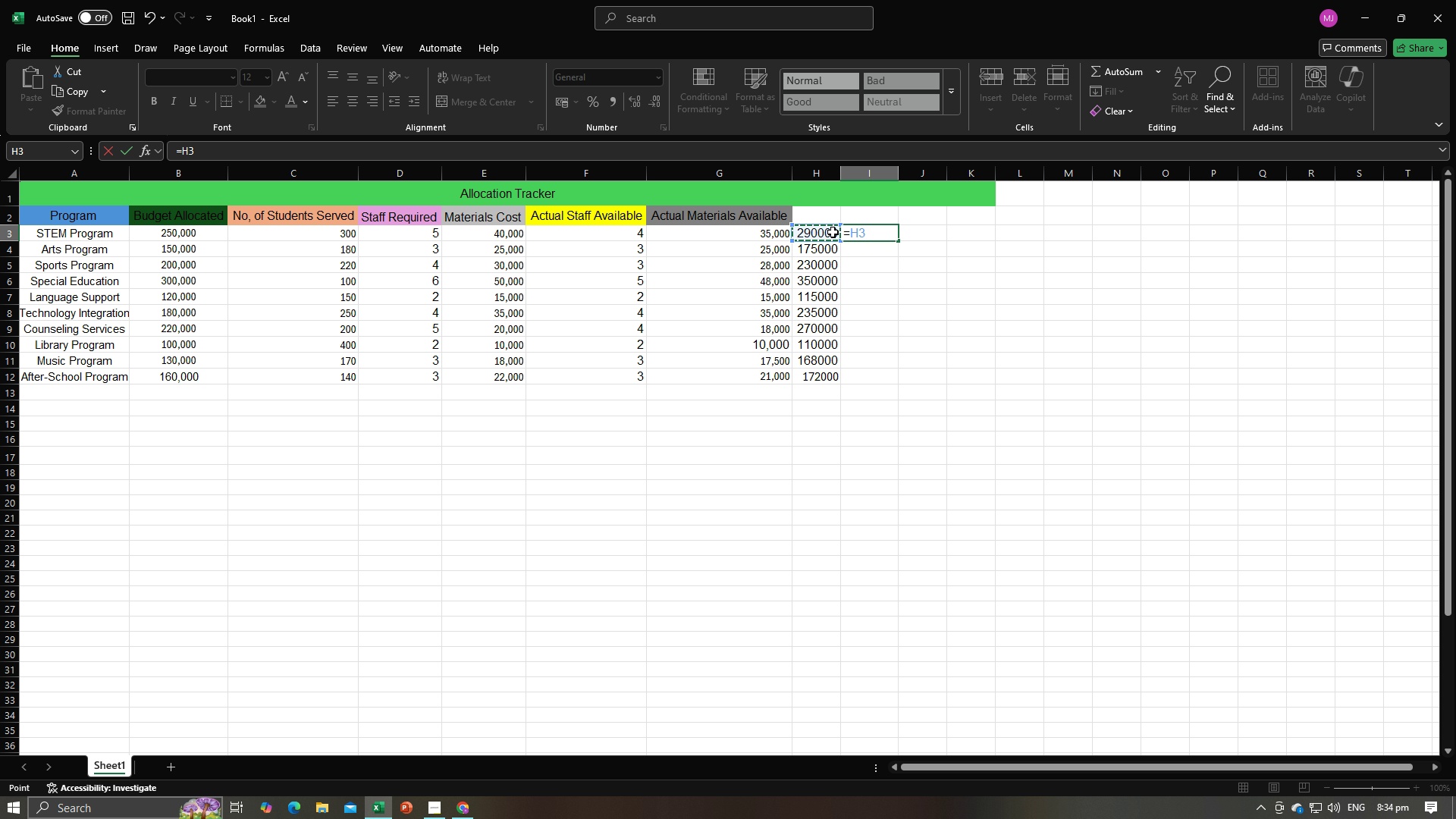 
left_click([833, 232])
 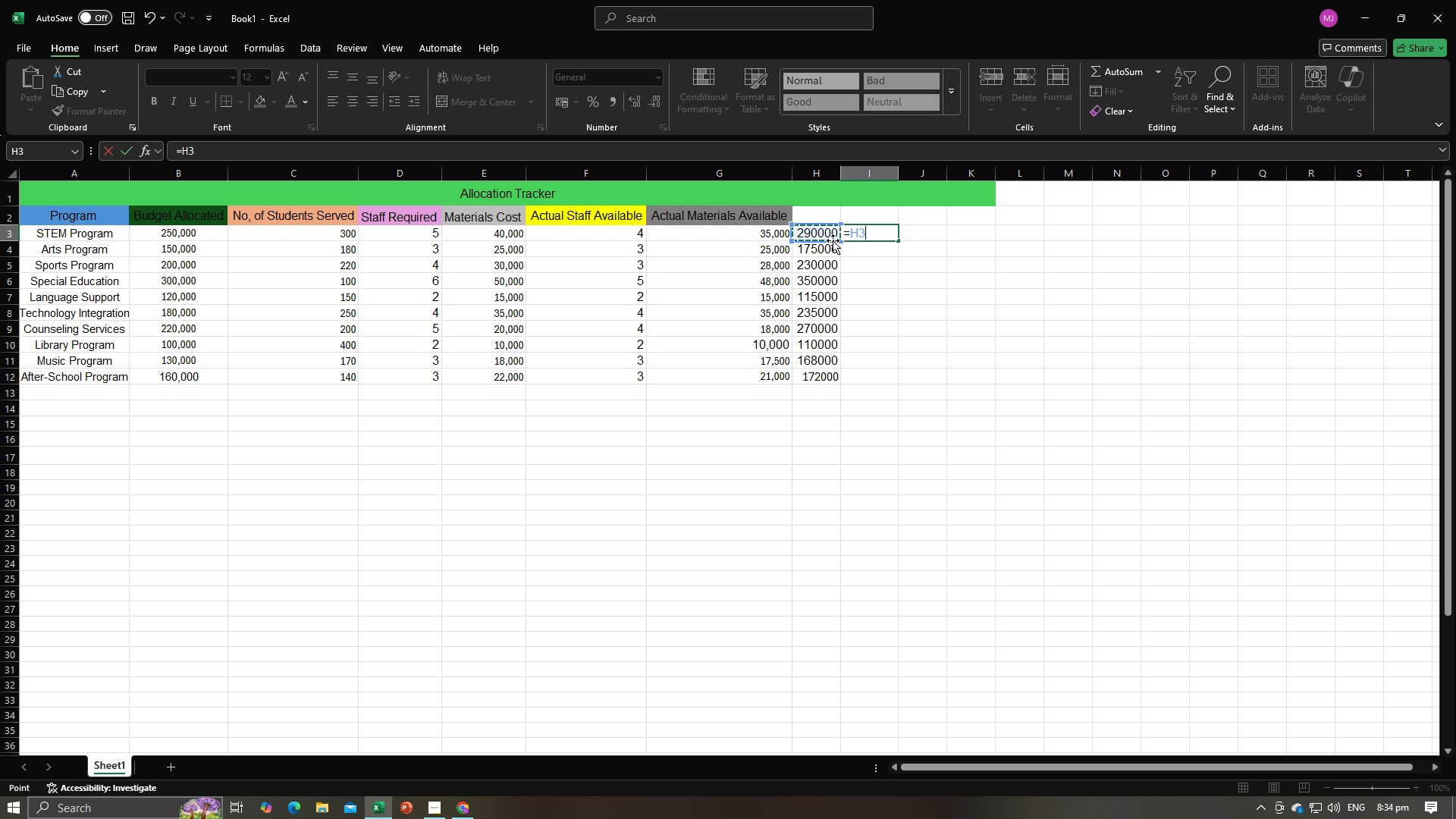 
left_click_drag(start_coordinate=[830, 237], to_coordinate=[830, 350])
 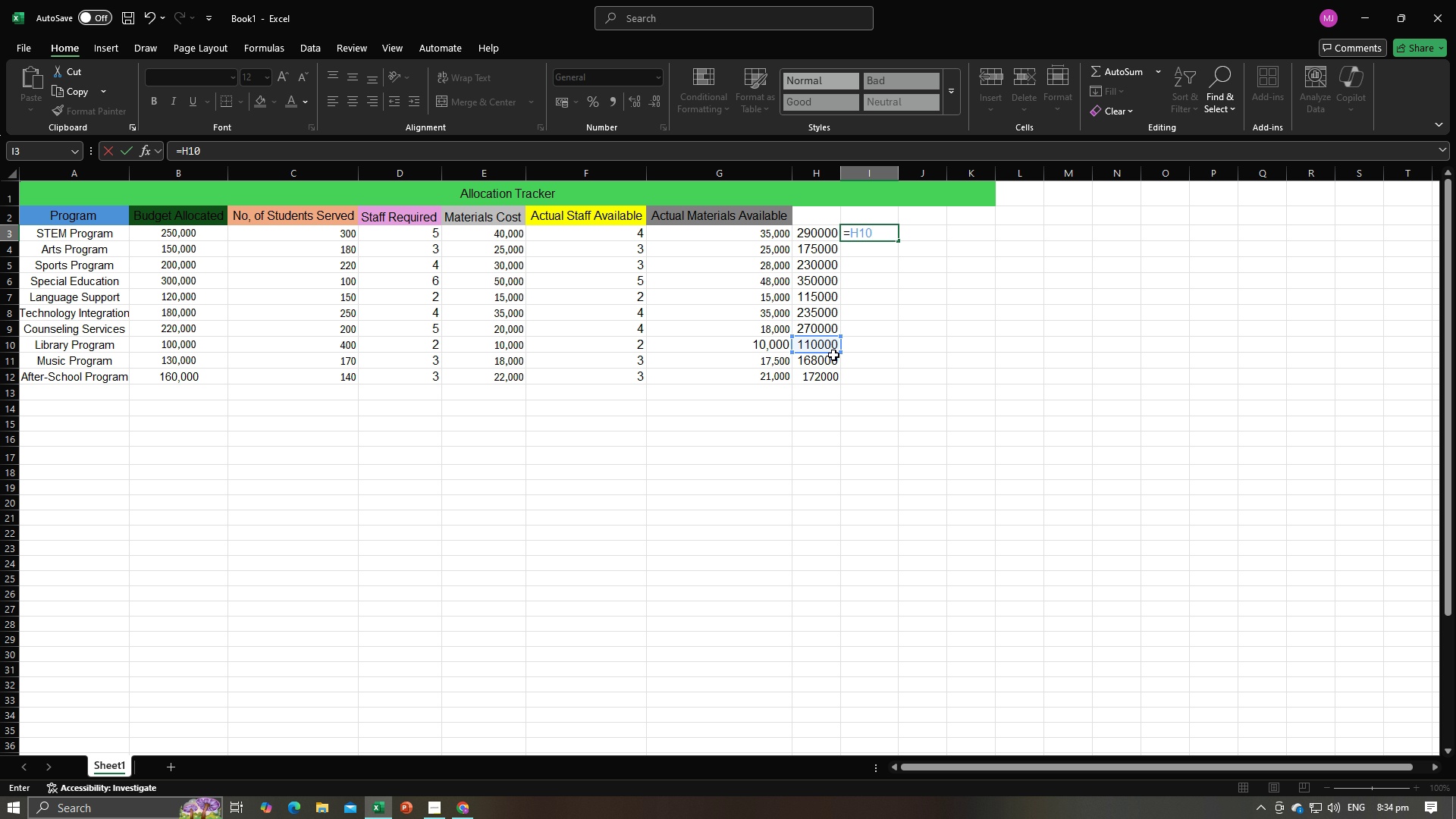 
key(Enter)
 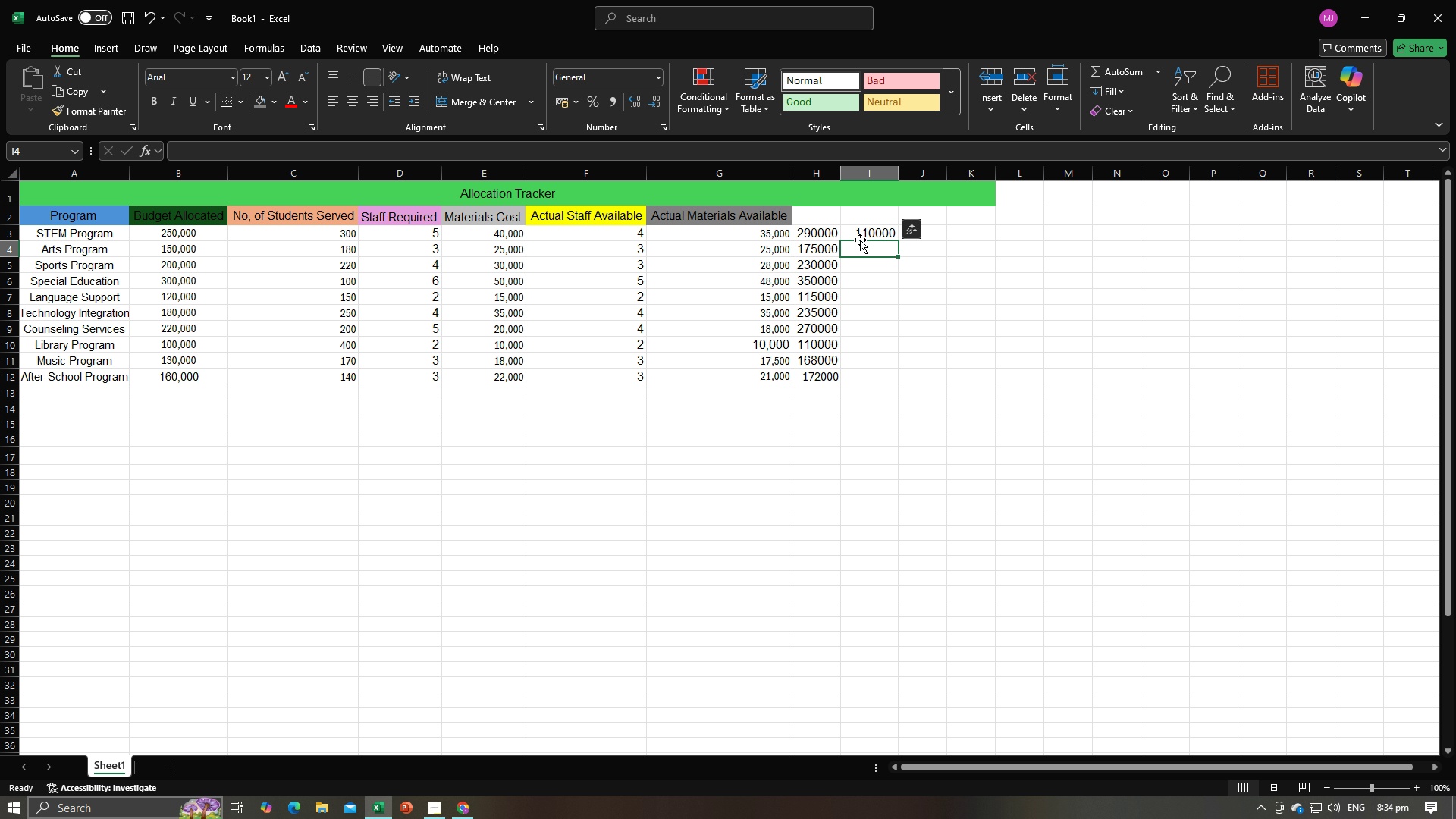 
left_click([860, 230])
 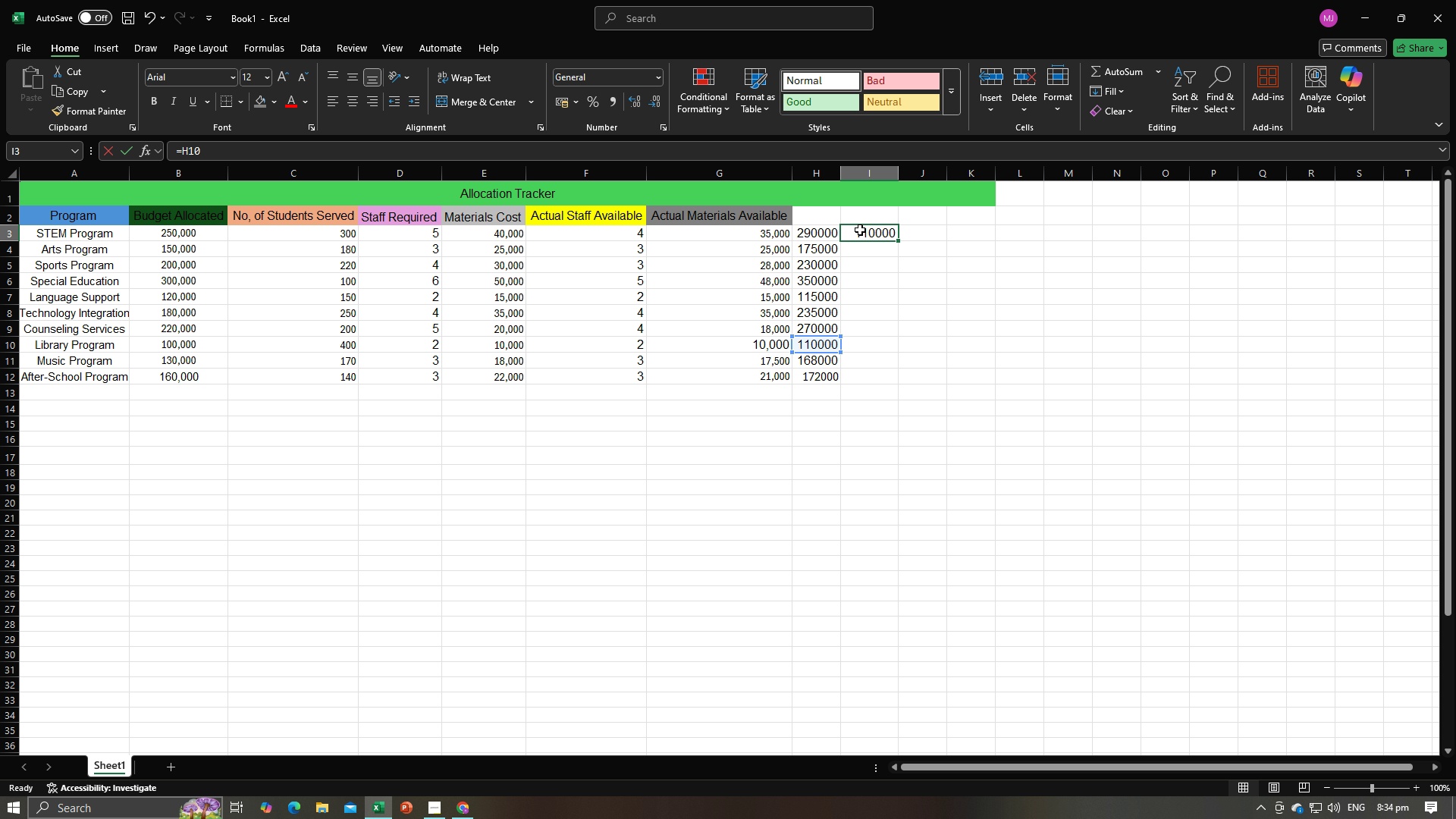 
key(Backspace)
 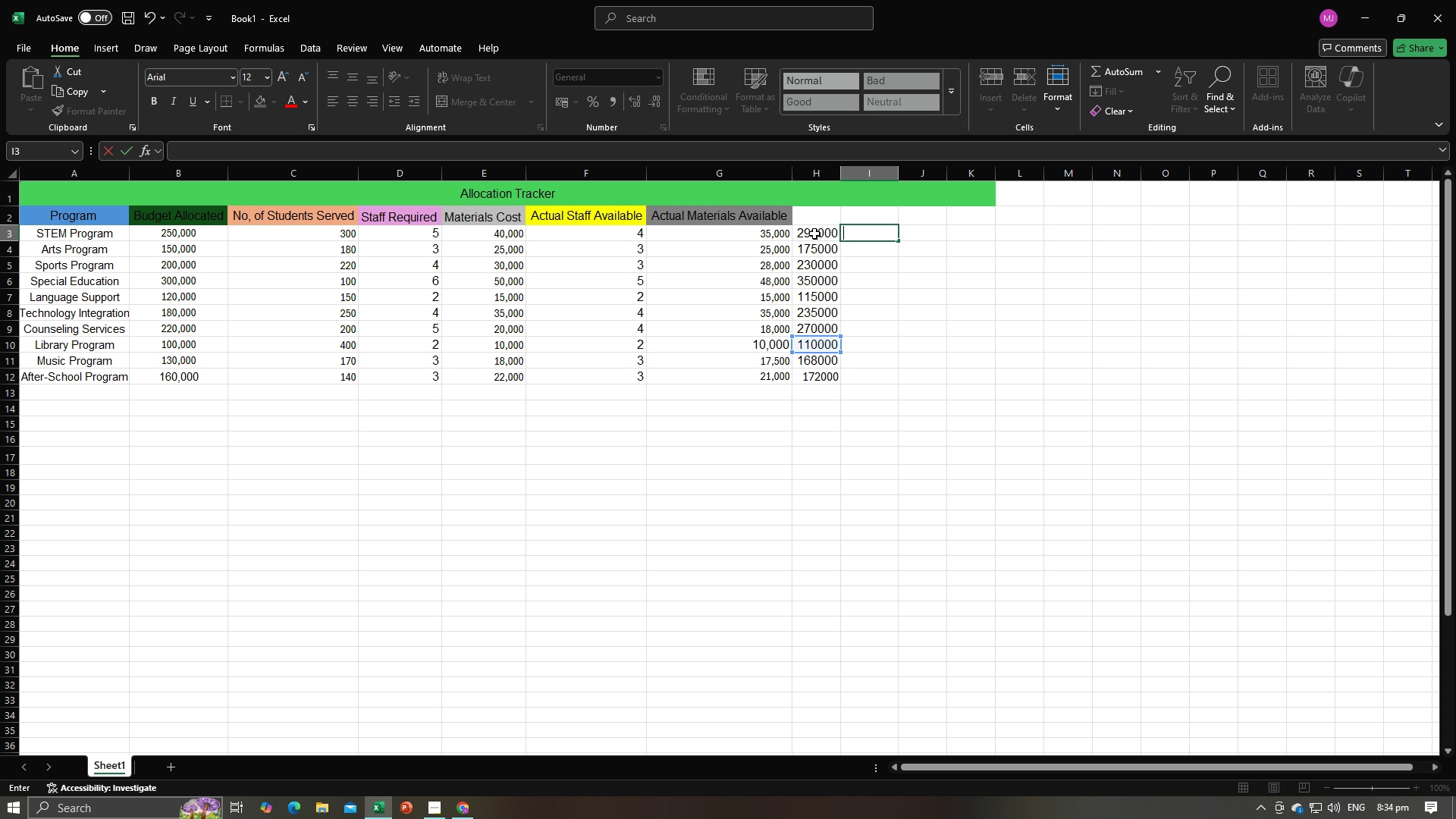 
left_click([814, 234])
 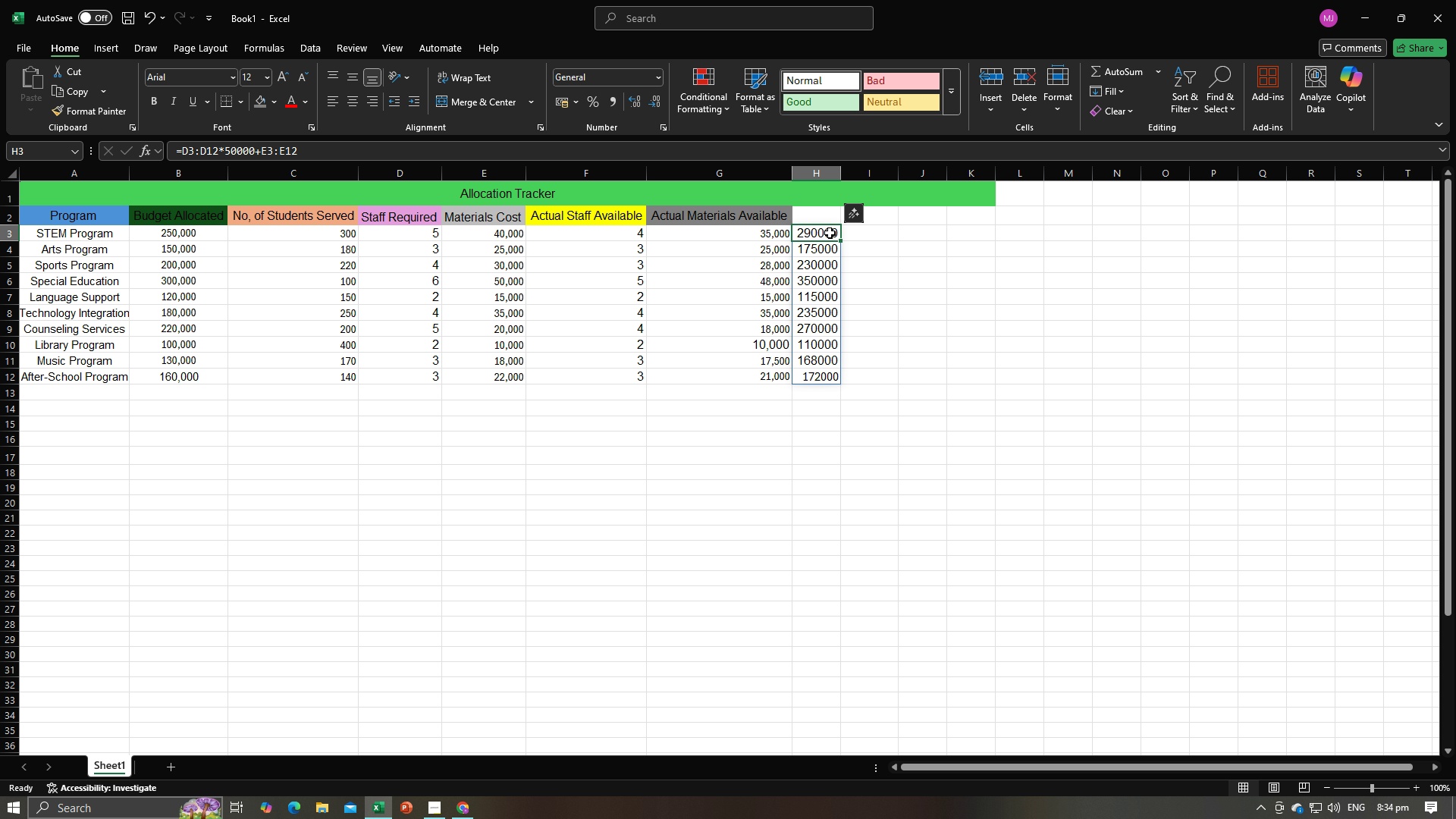 
left_click([857, 231])
 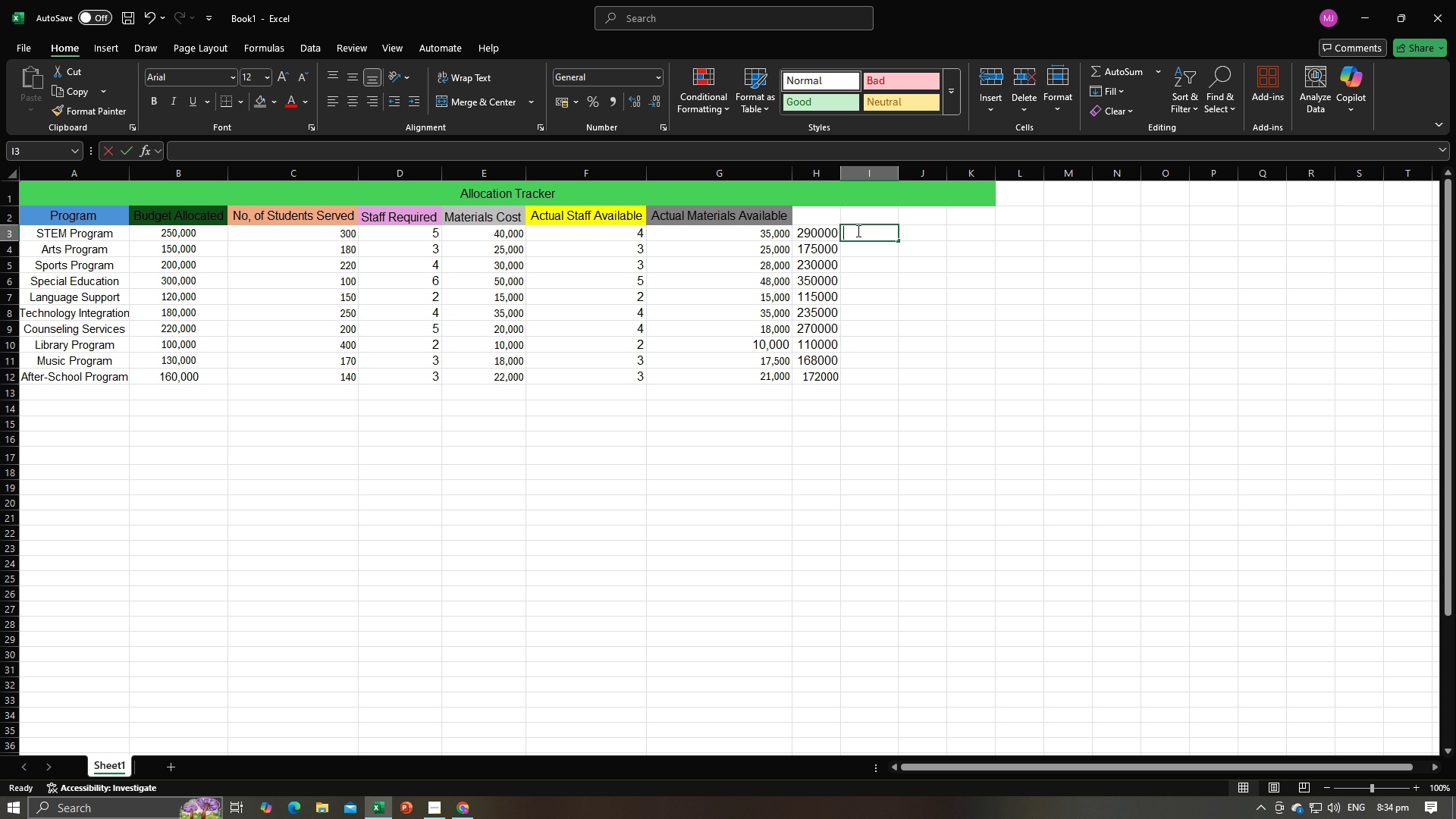 
key(Equal)
 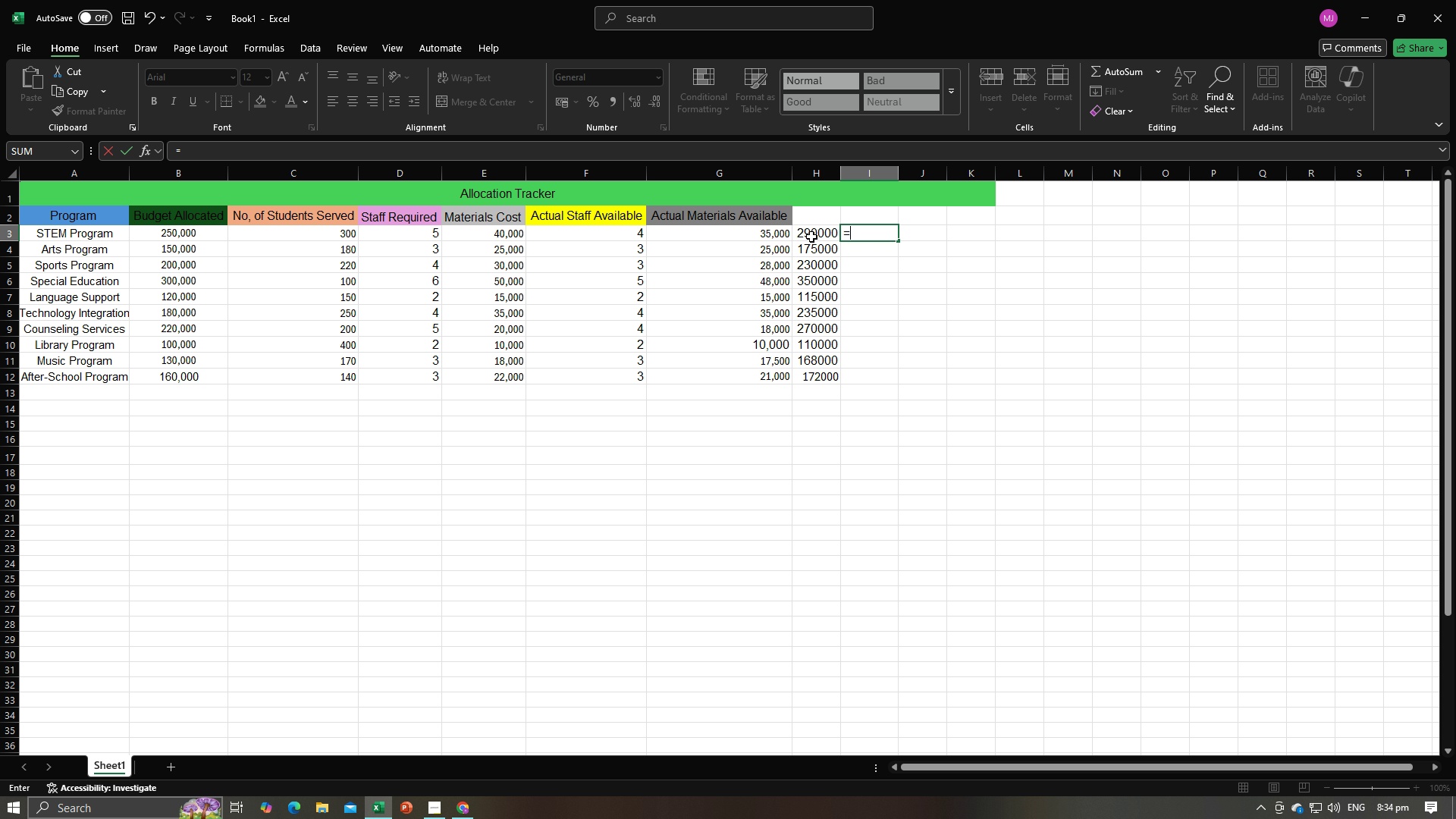 
left_click_drag(start_coordinate=[809, 234], to_coordinate=[811, 372])
 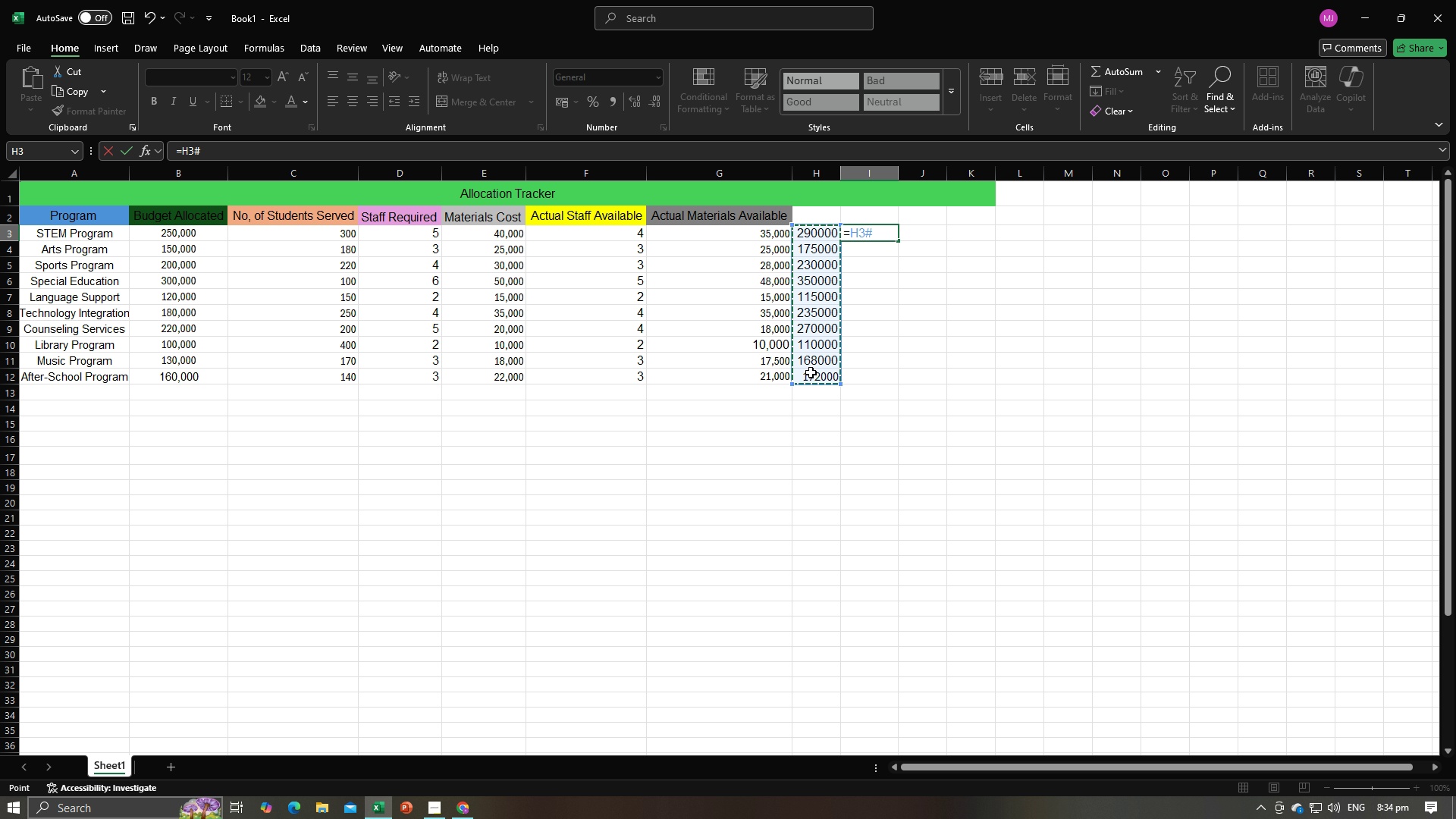 
key(Alt+AltLeft)
 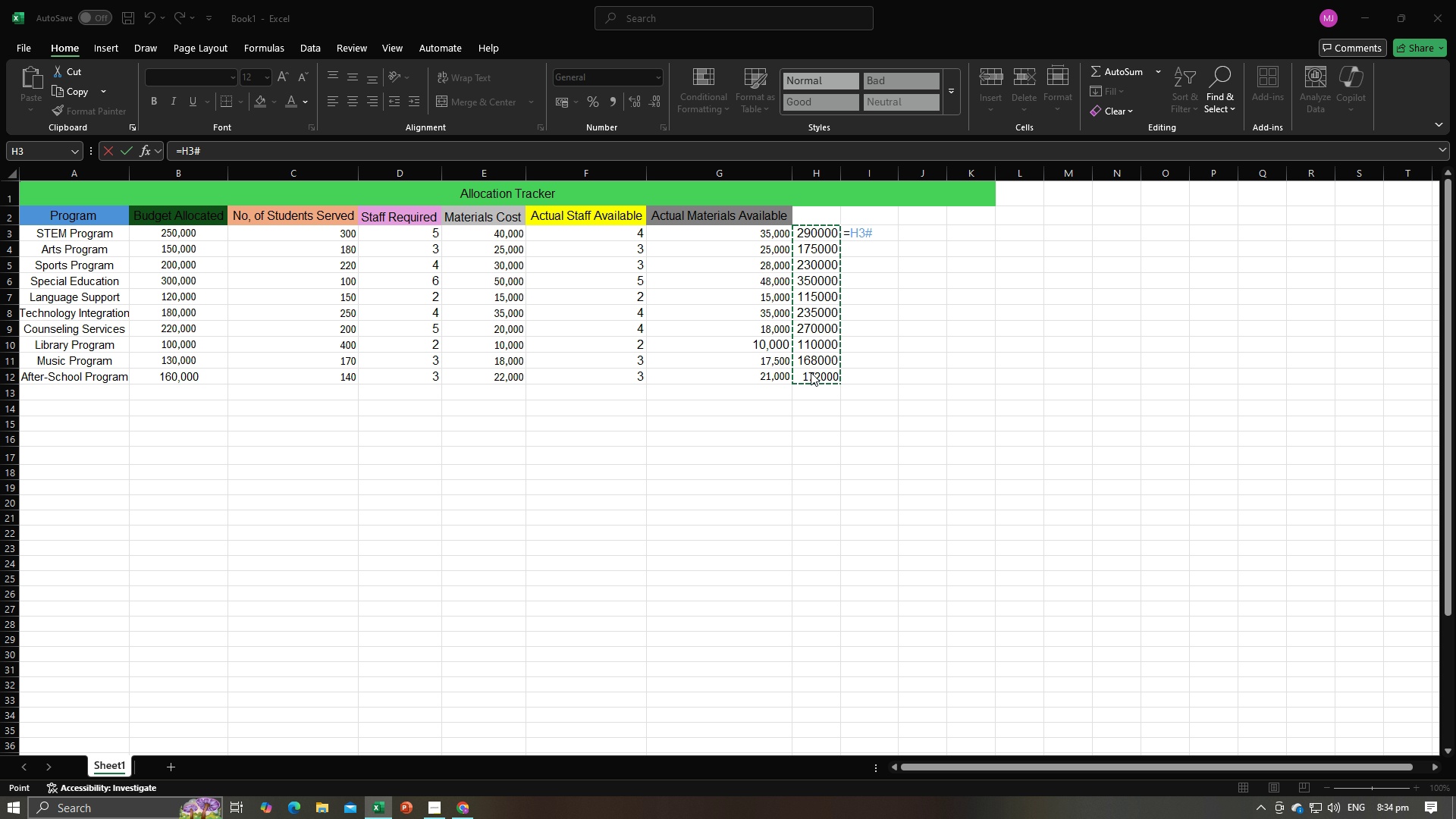 
key(Alt+Tab)
 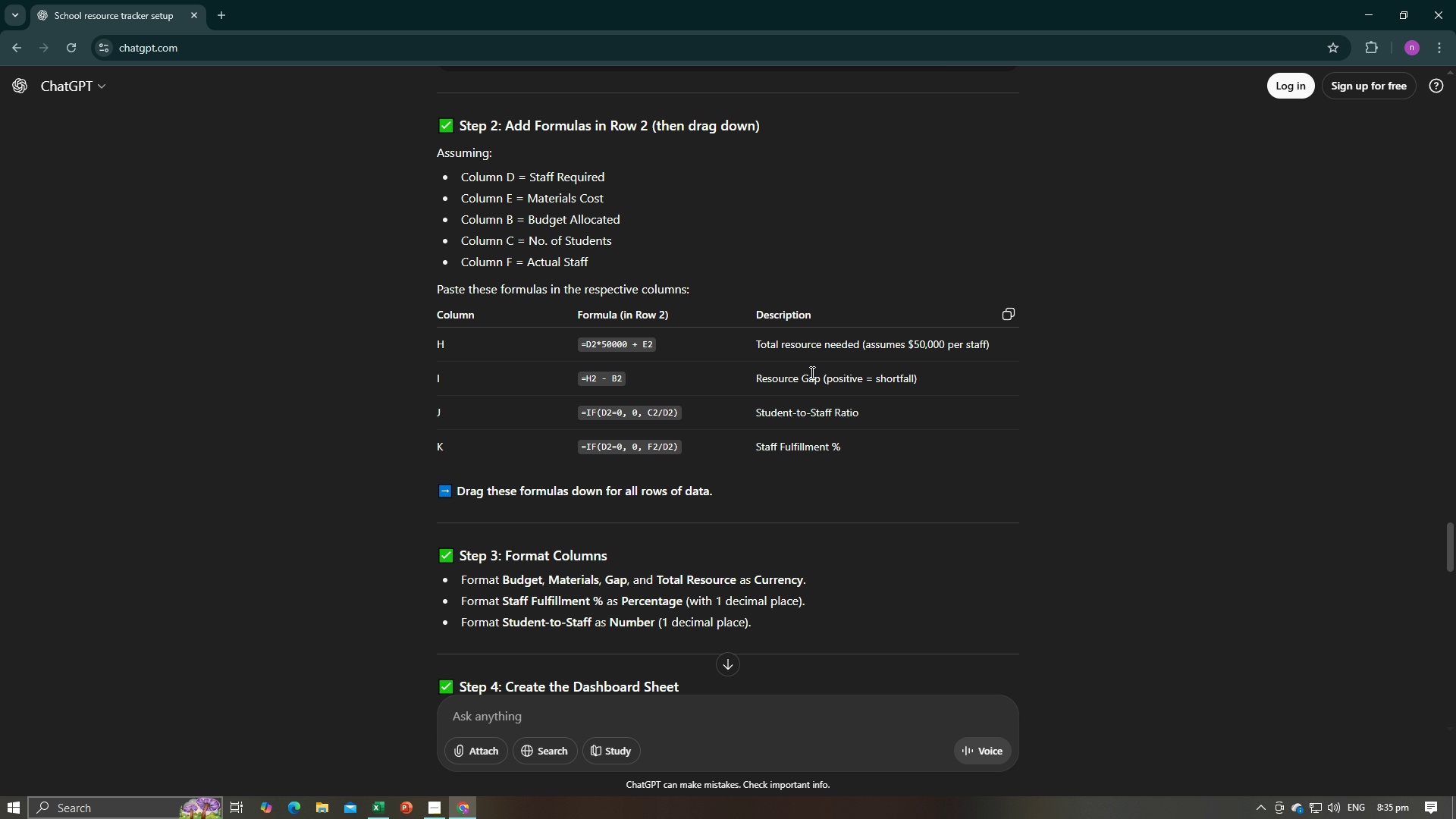 
key(Alt+AltLeft)
 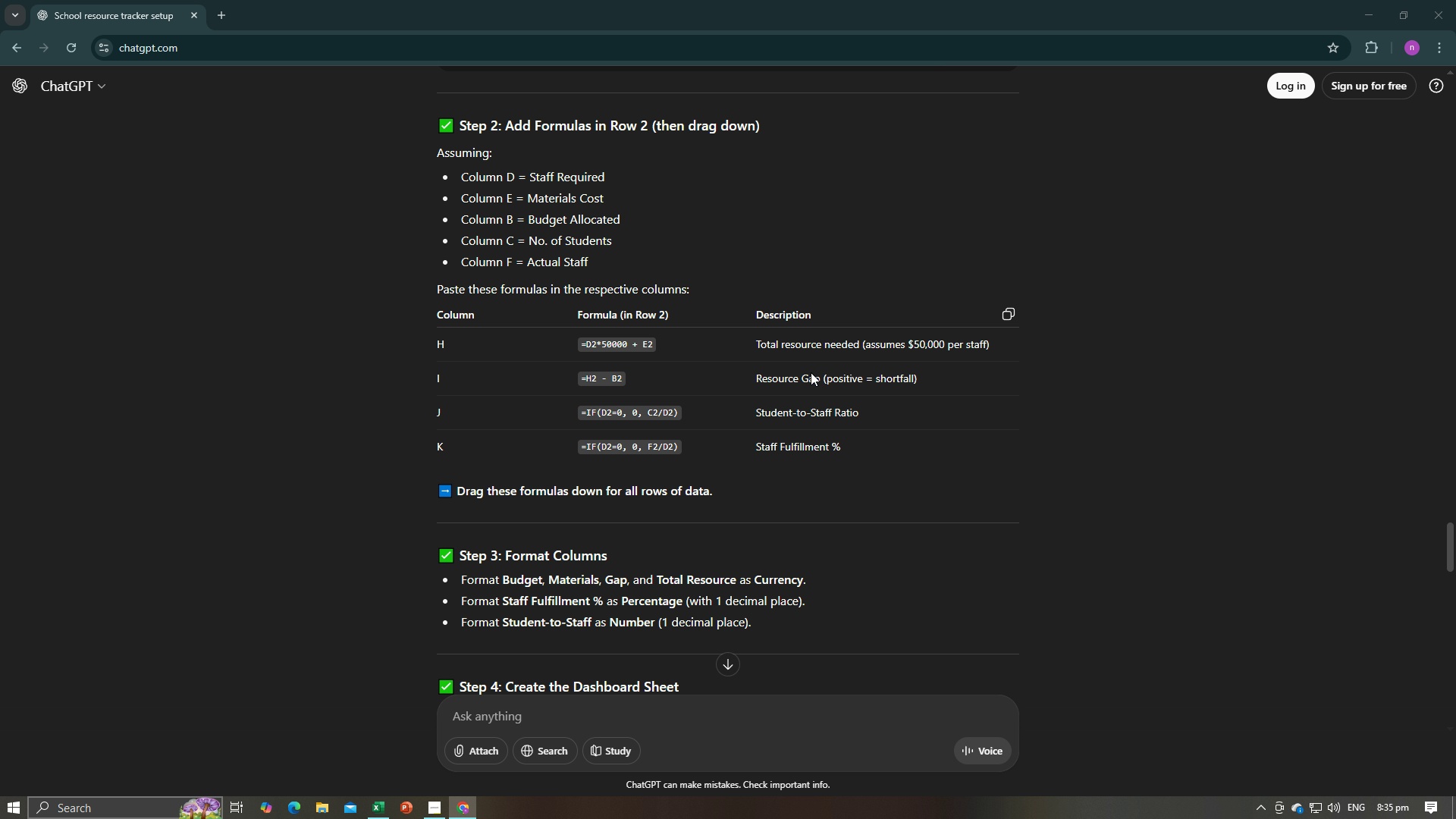 
key(Alt+Tab)
 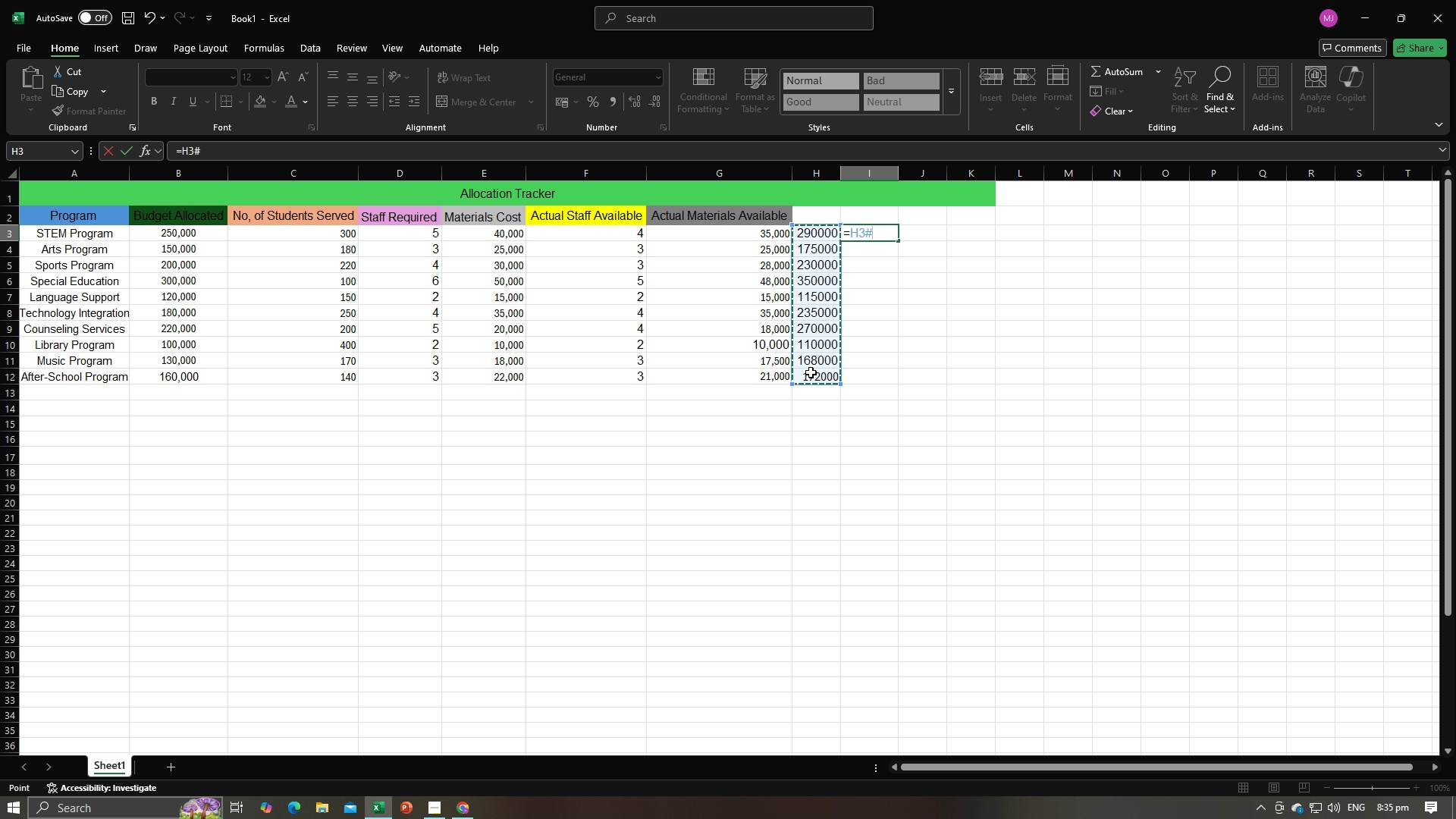 
key(Minus)
 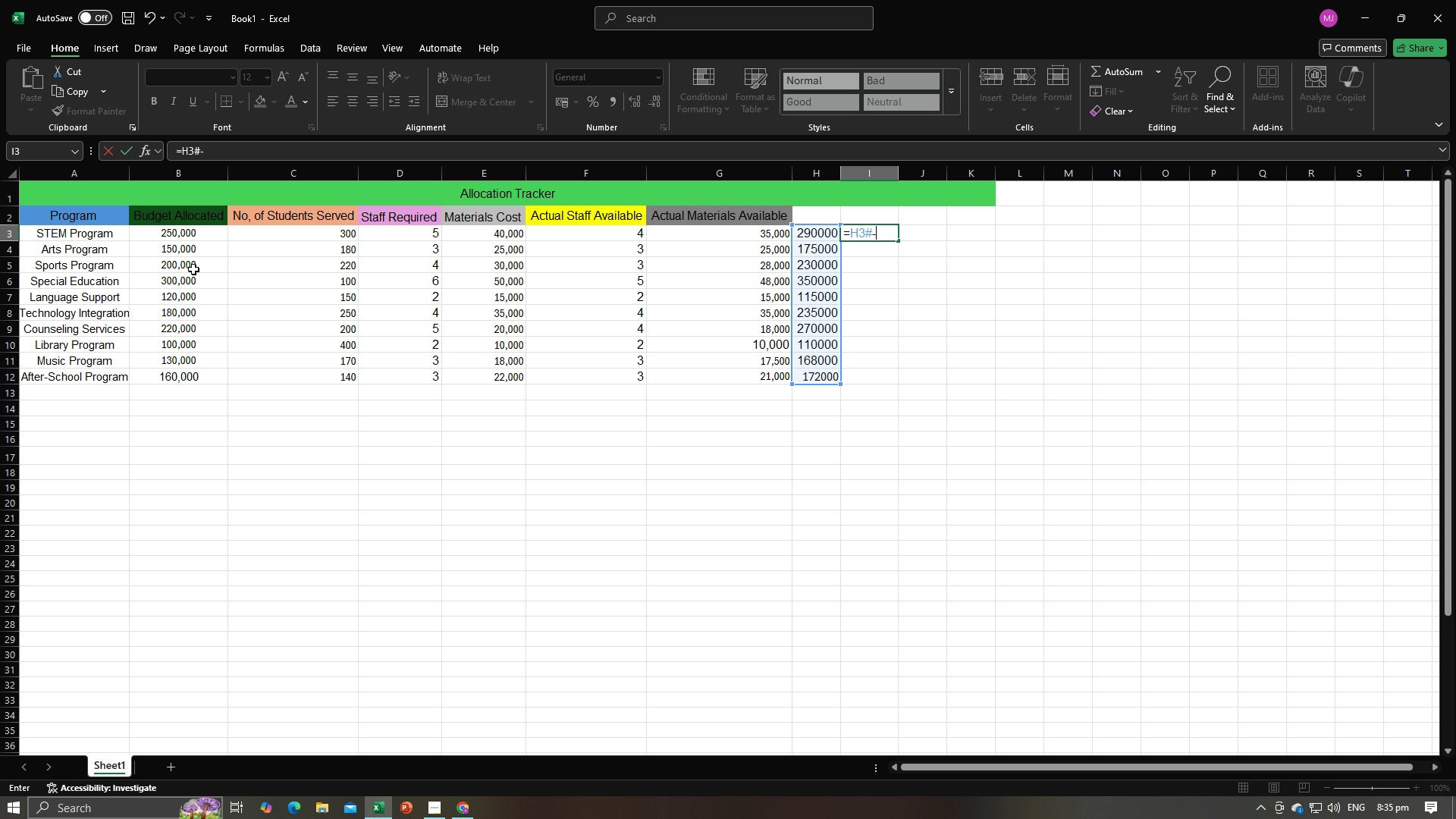 
left_click_drag(start_coordinate=[161, 235], to_coordinate=[164, 376])
 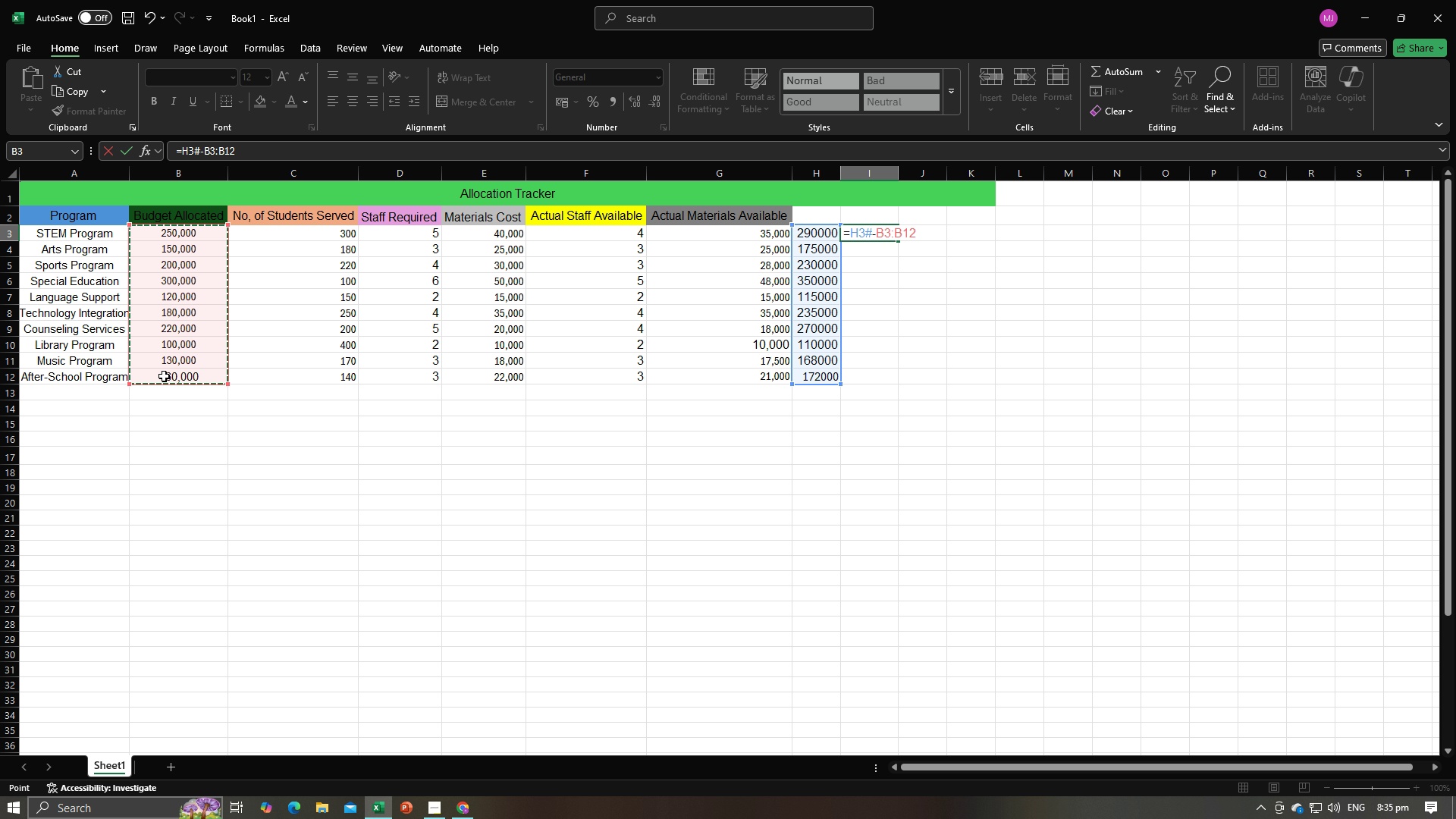 
key(Enter)
 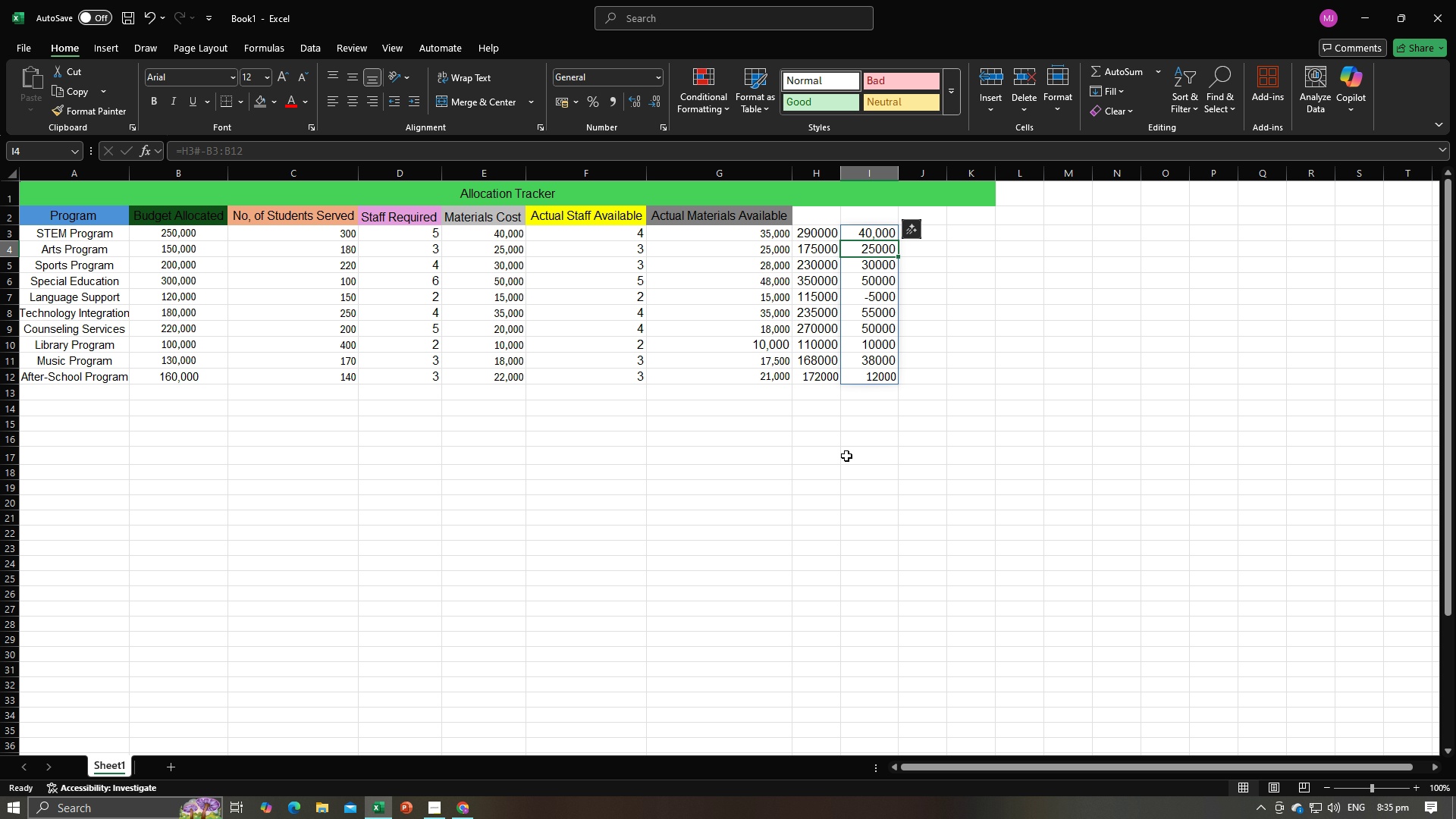 
left_click([913, 444])
 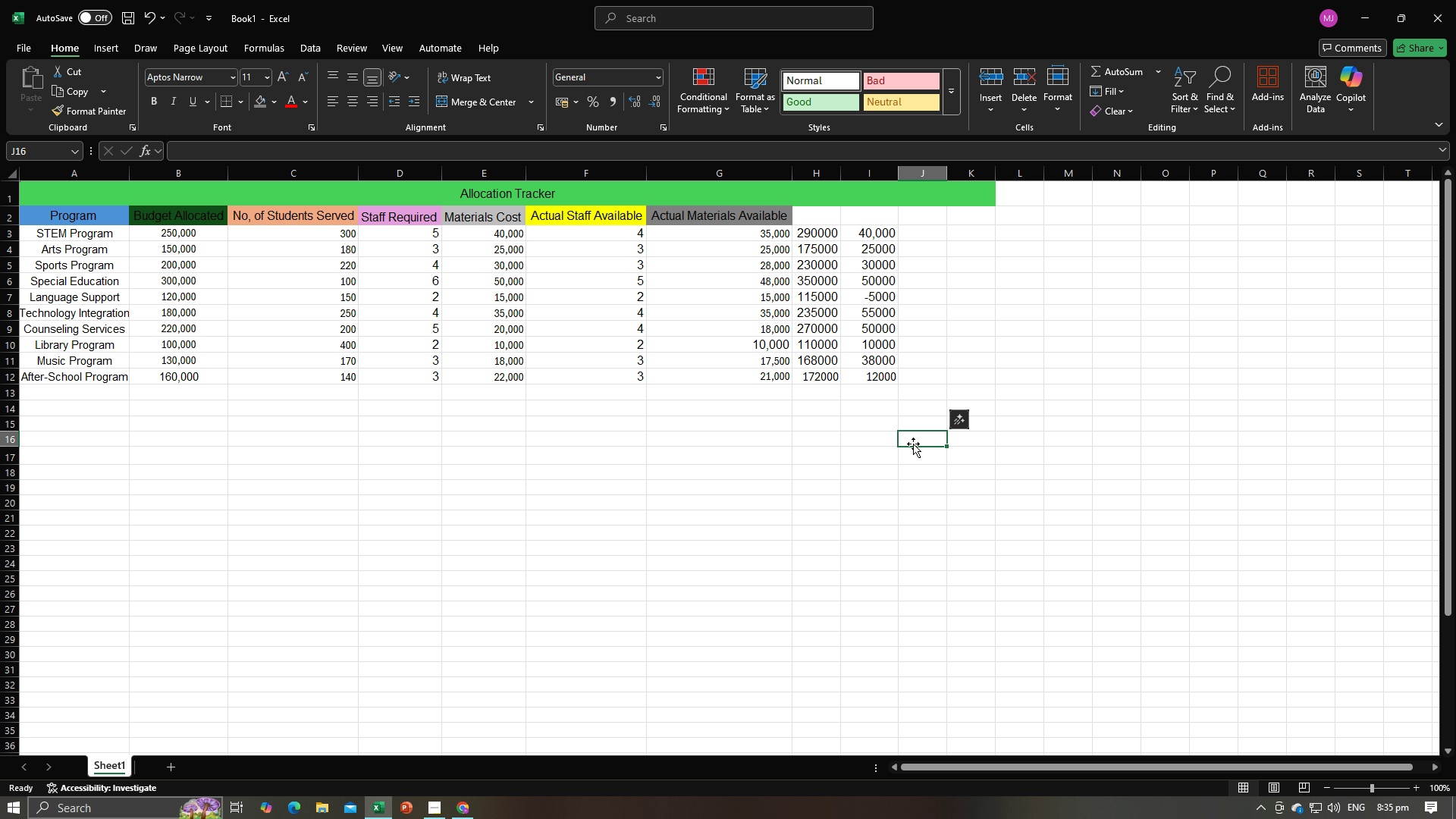 
key(Alt+AltLeft)
 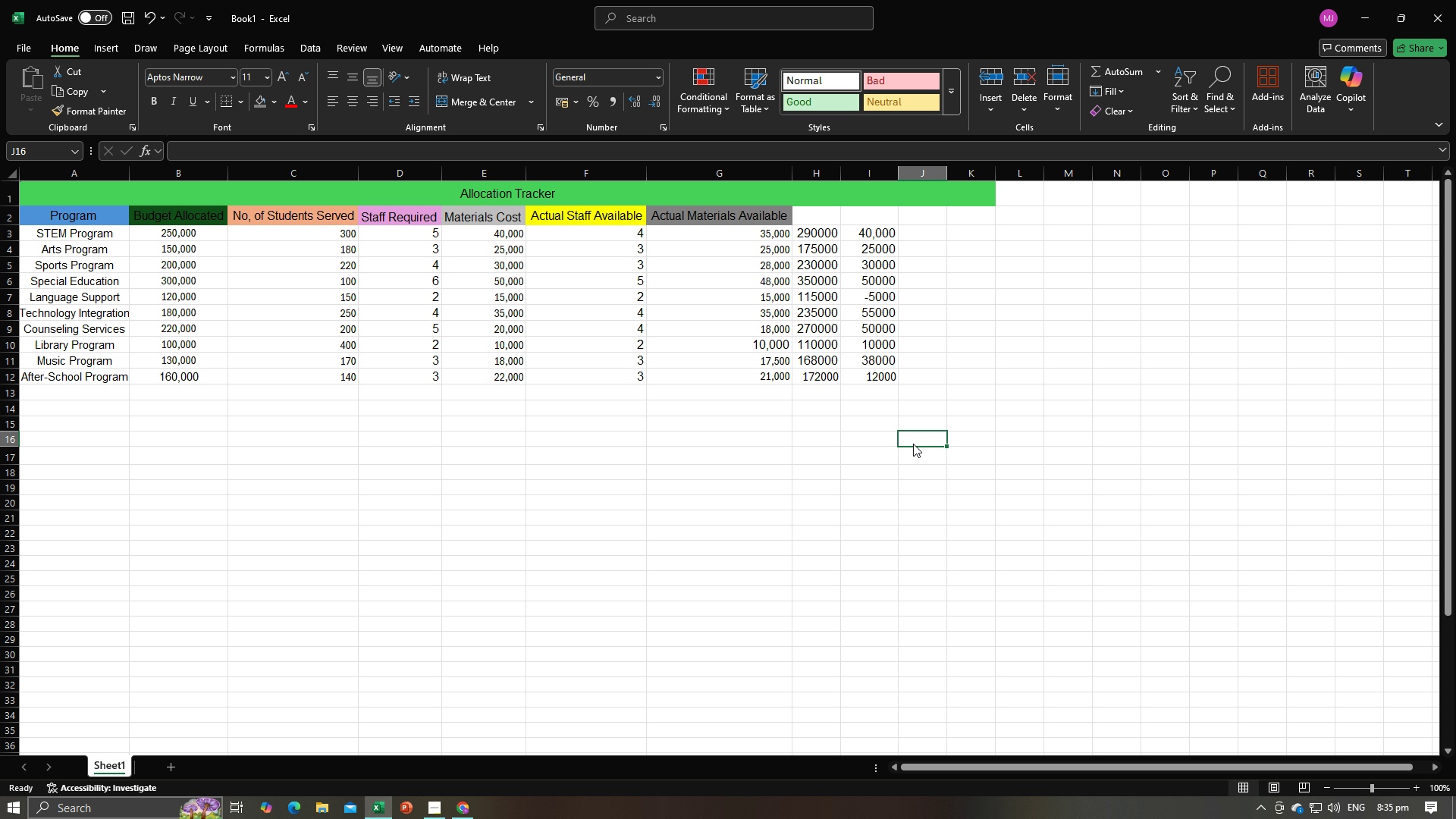 
key(Alt+Tab)
 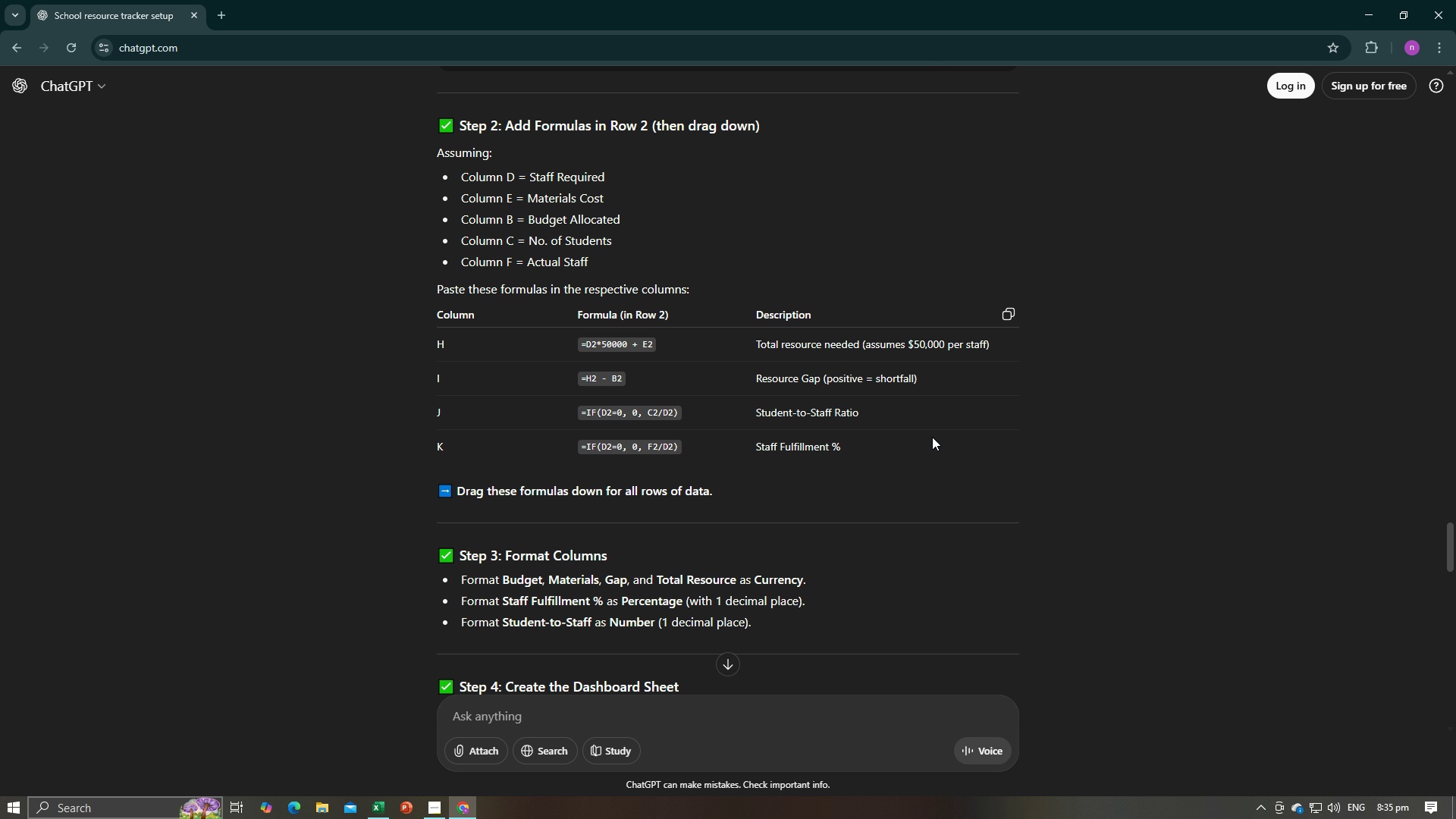 
key(Alt+Tab)
 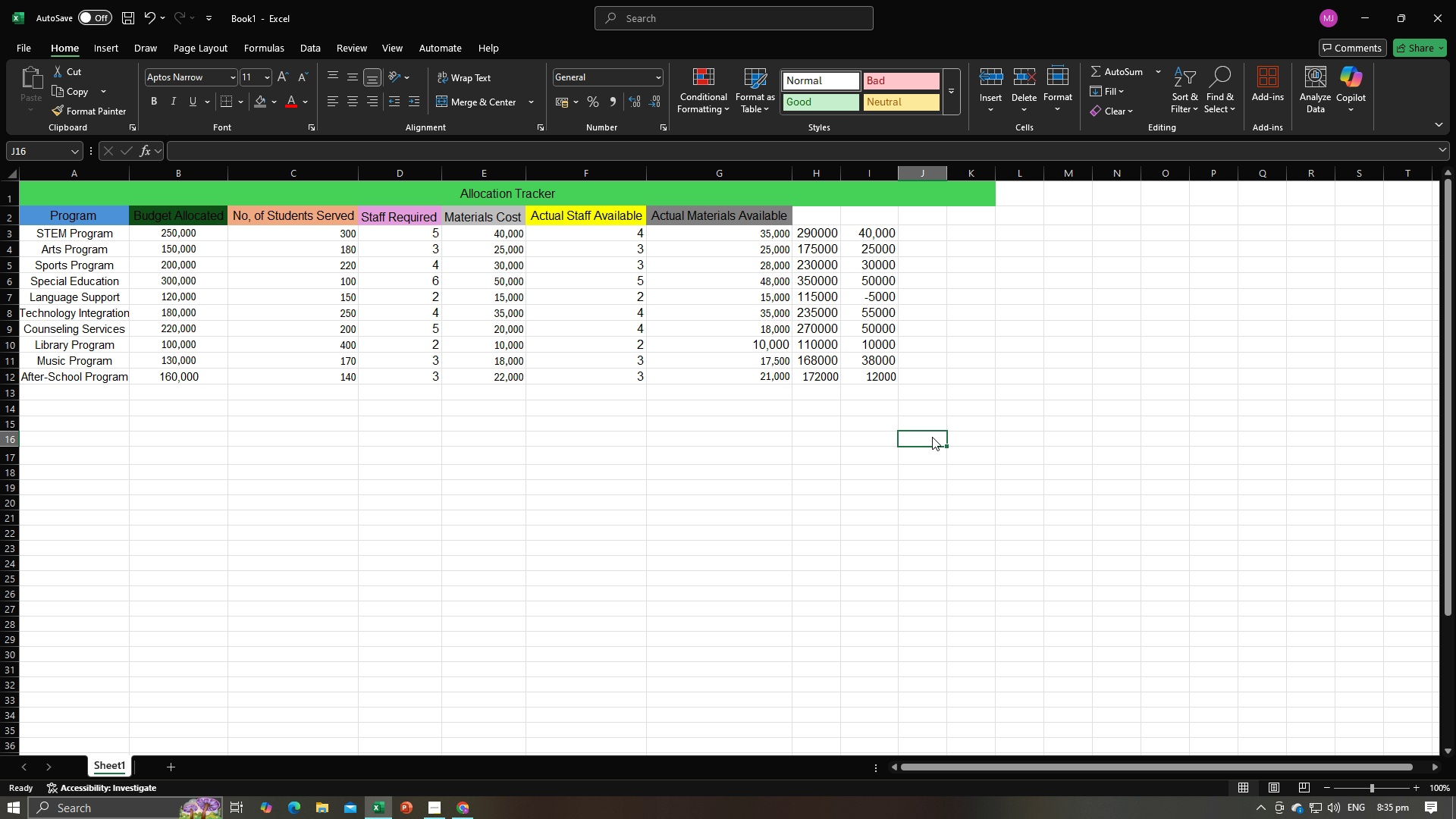 
key(Alt+AltLeft)
 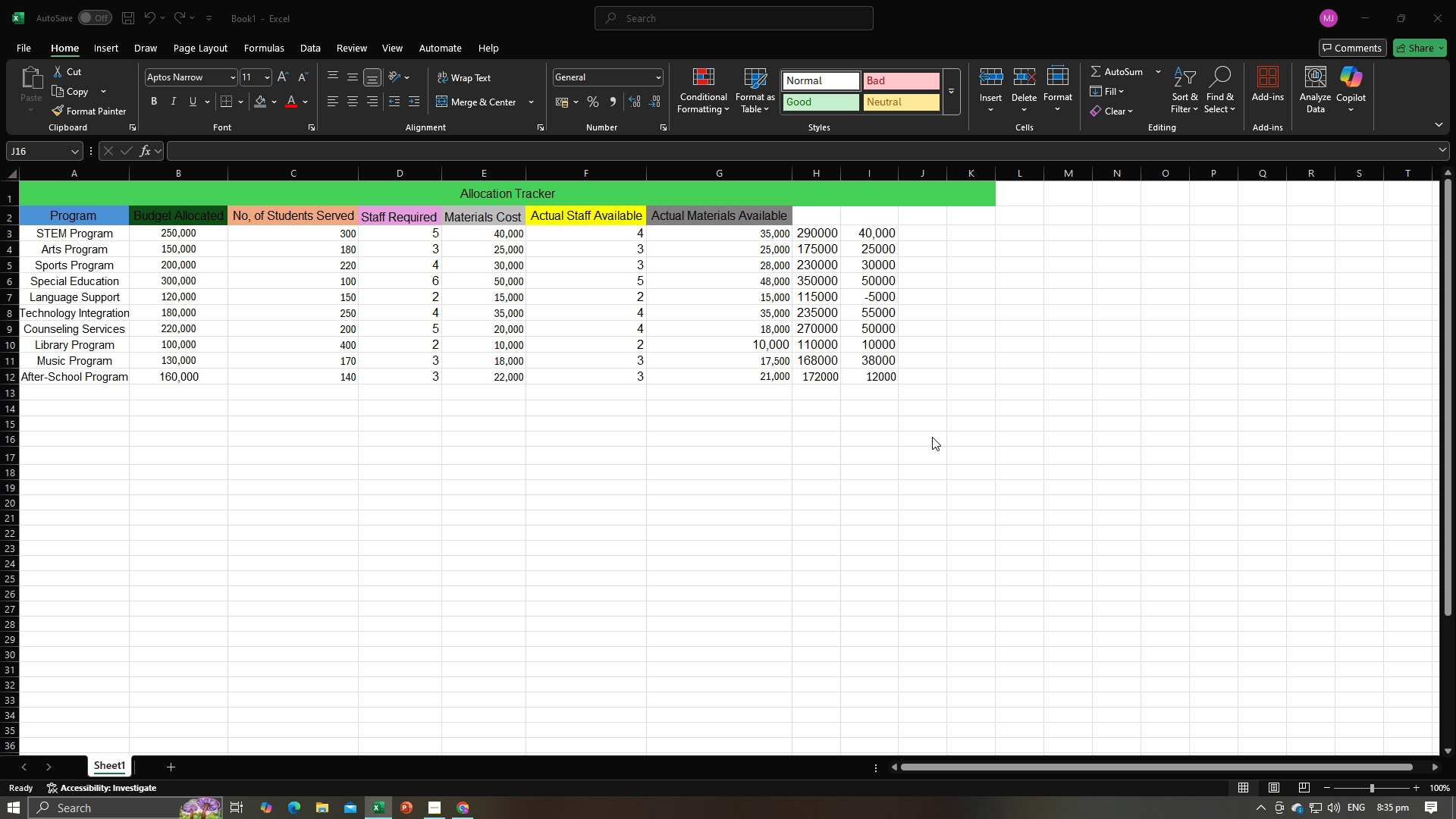 
key(Alt+Tab)
 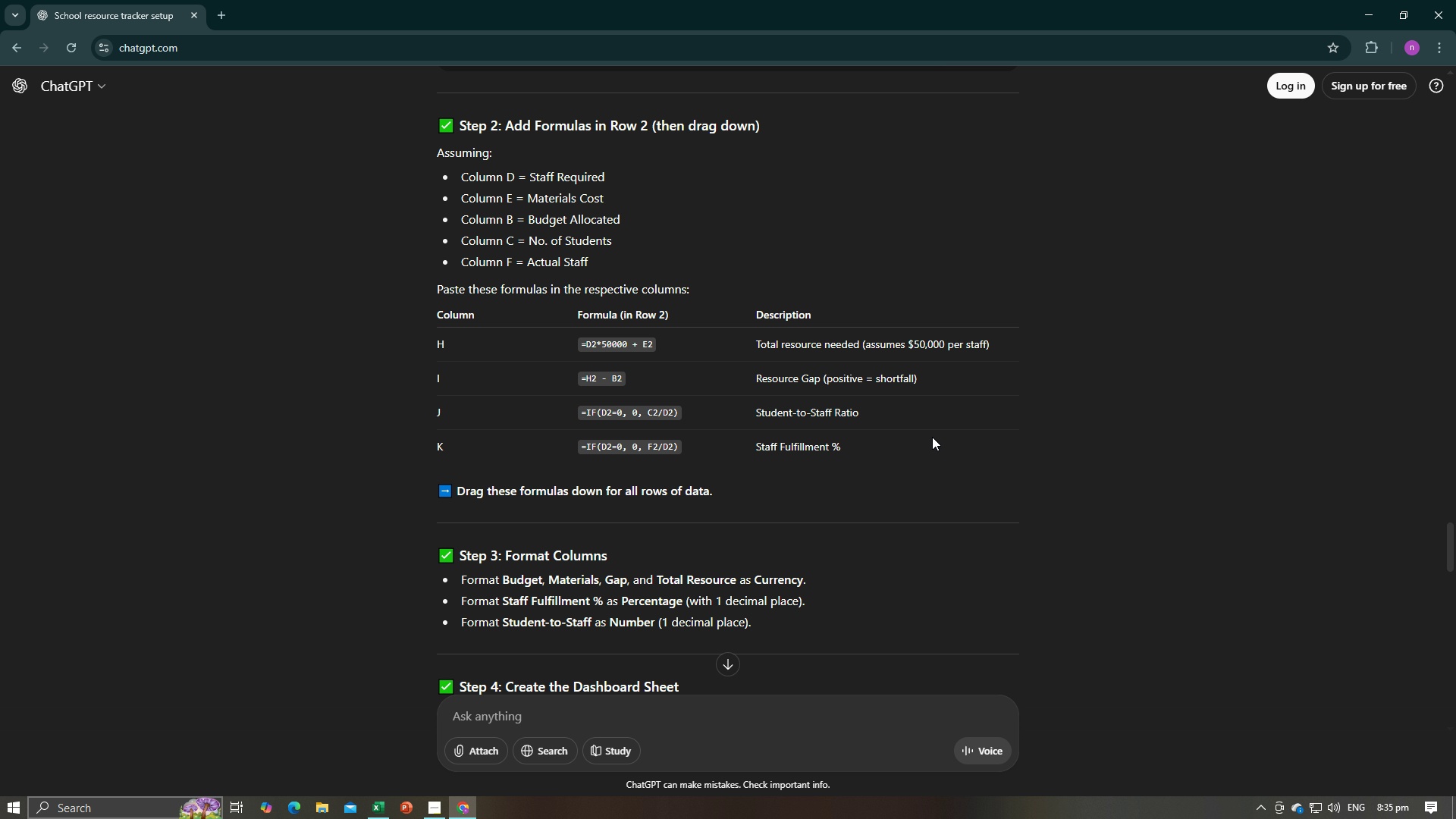 
key(Alt+AltLeft)
 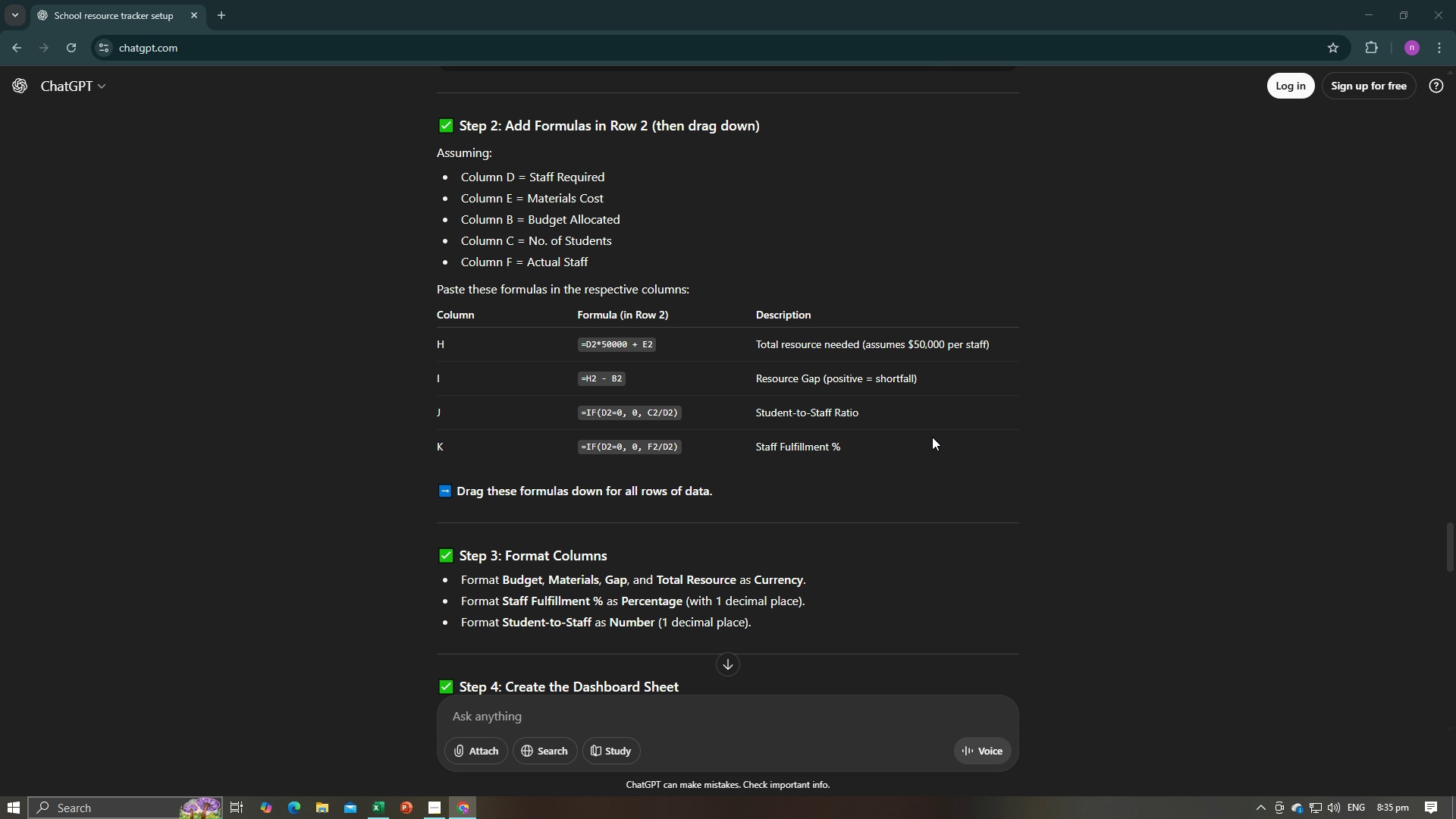 
key(Alt+Tab)
 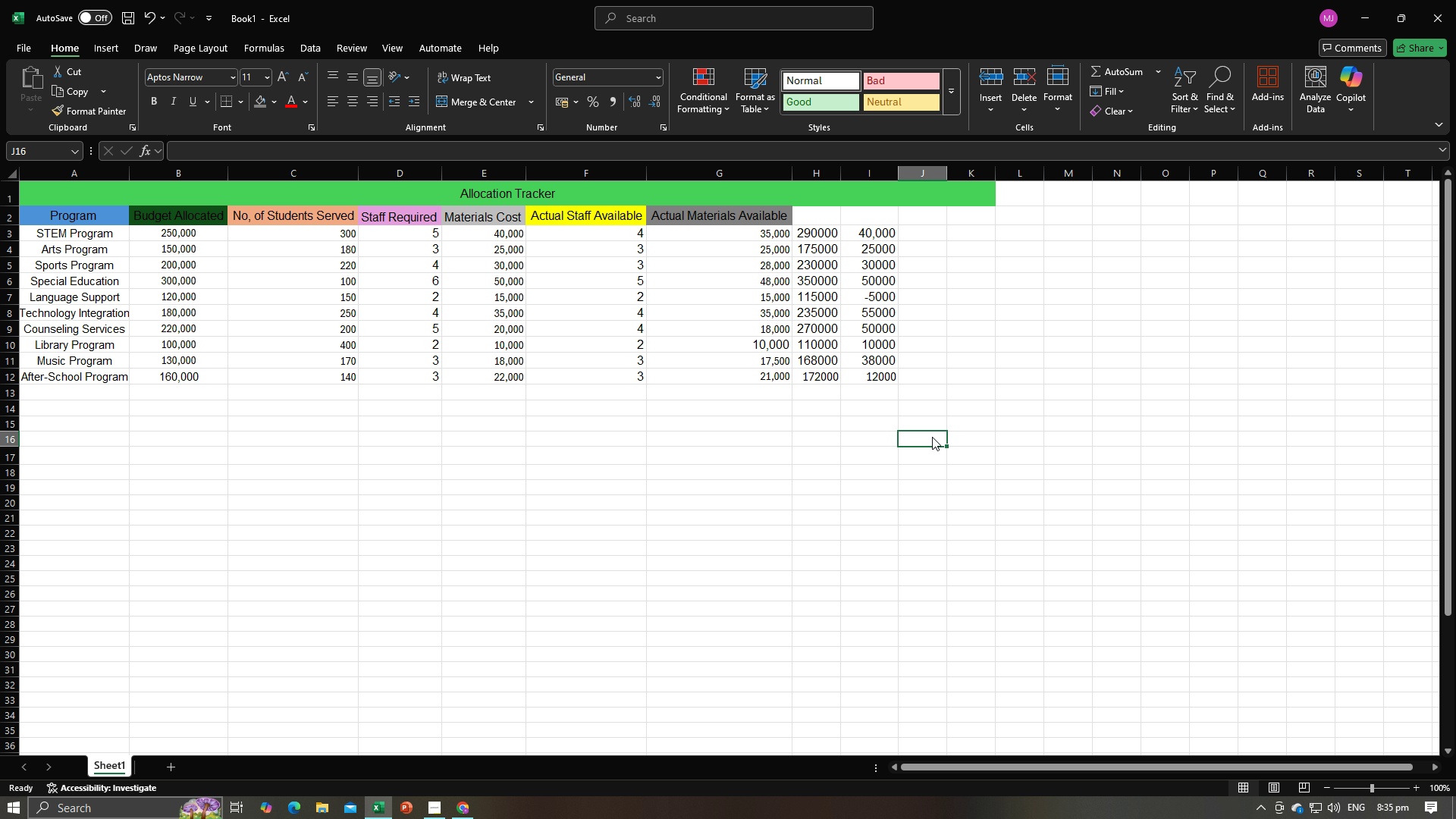 
key(Alt+AltLeft)
 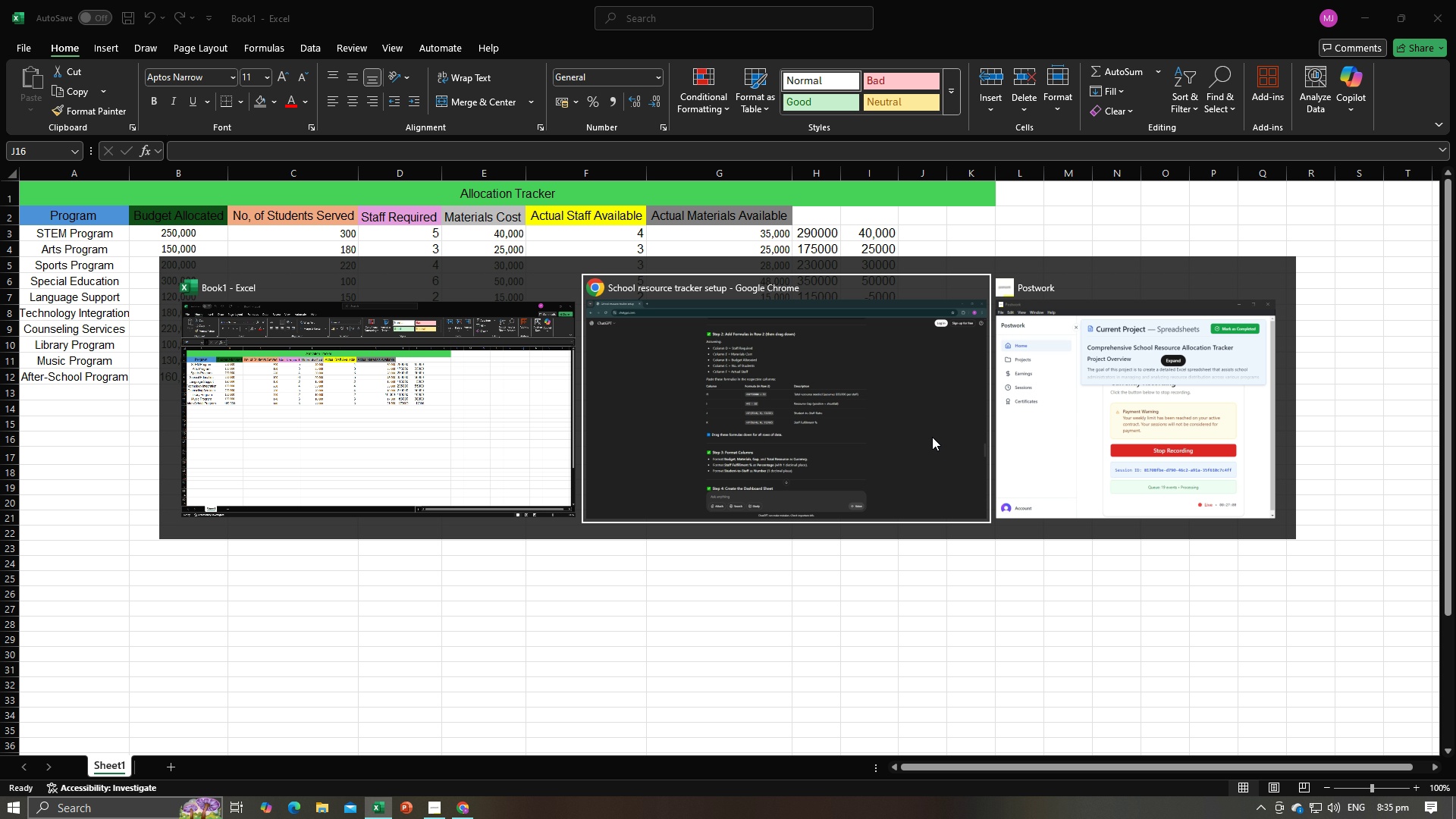 
key(Alt+Tab)
 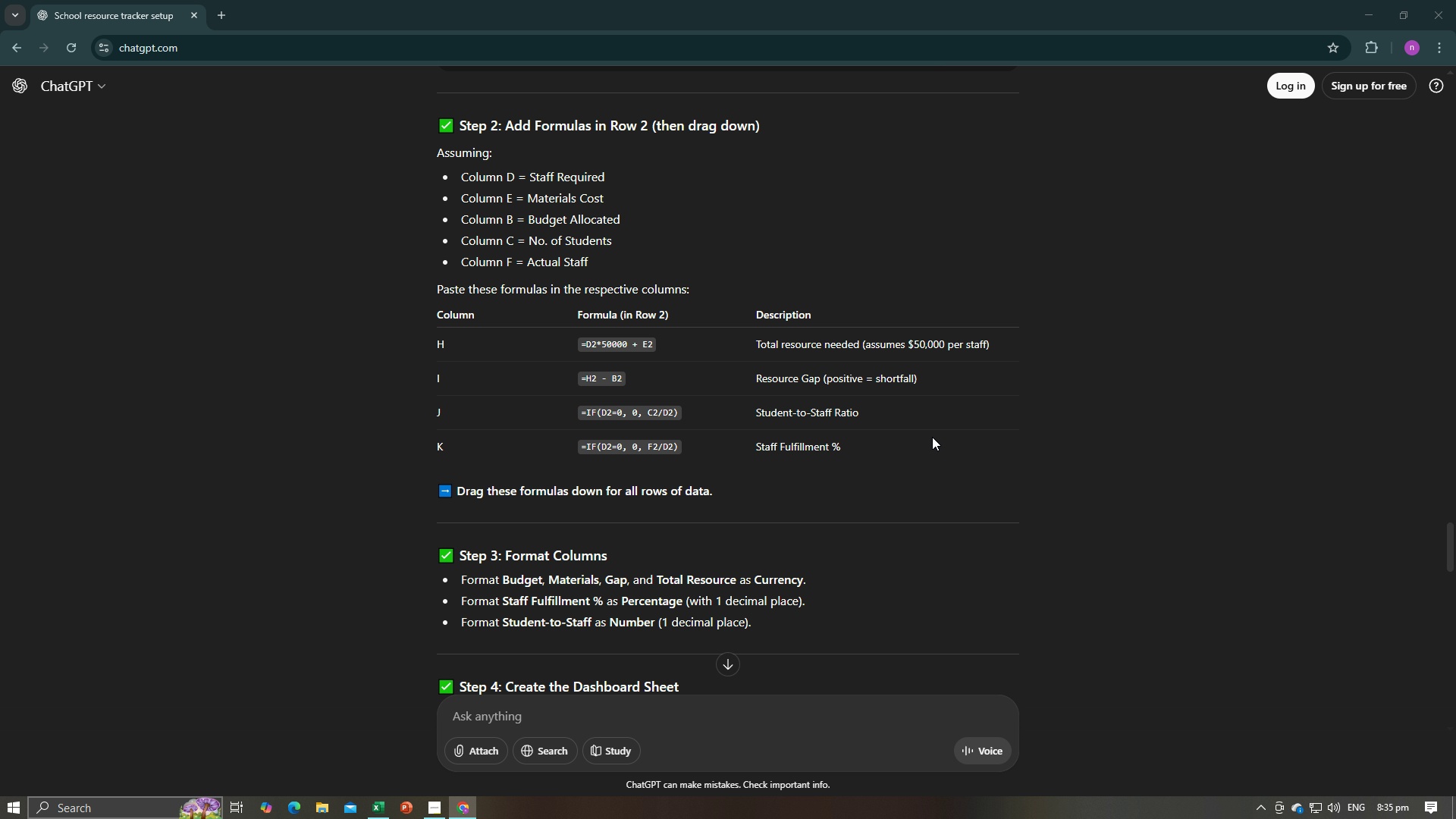 
key(Alt+AltLeft)
 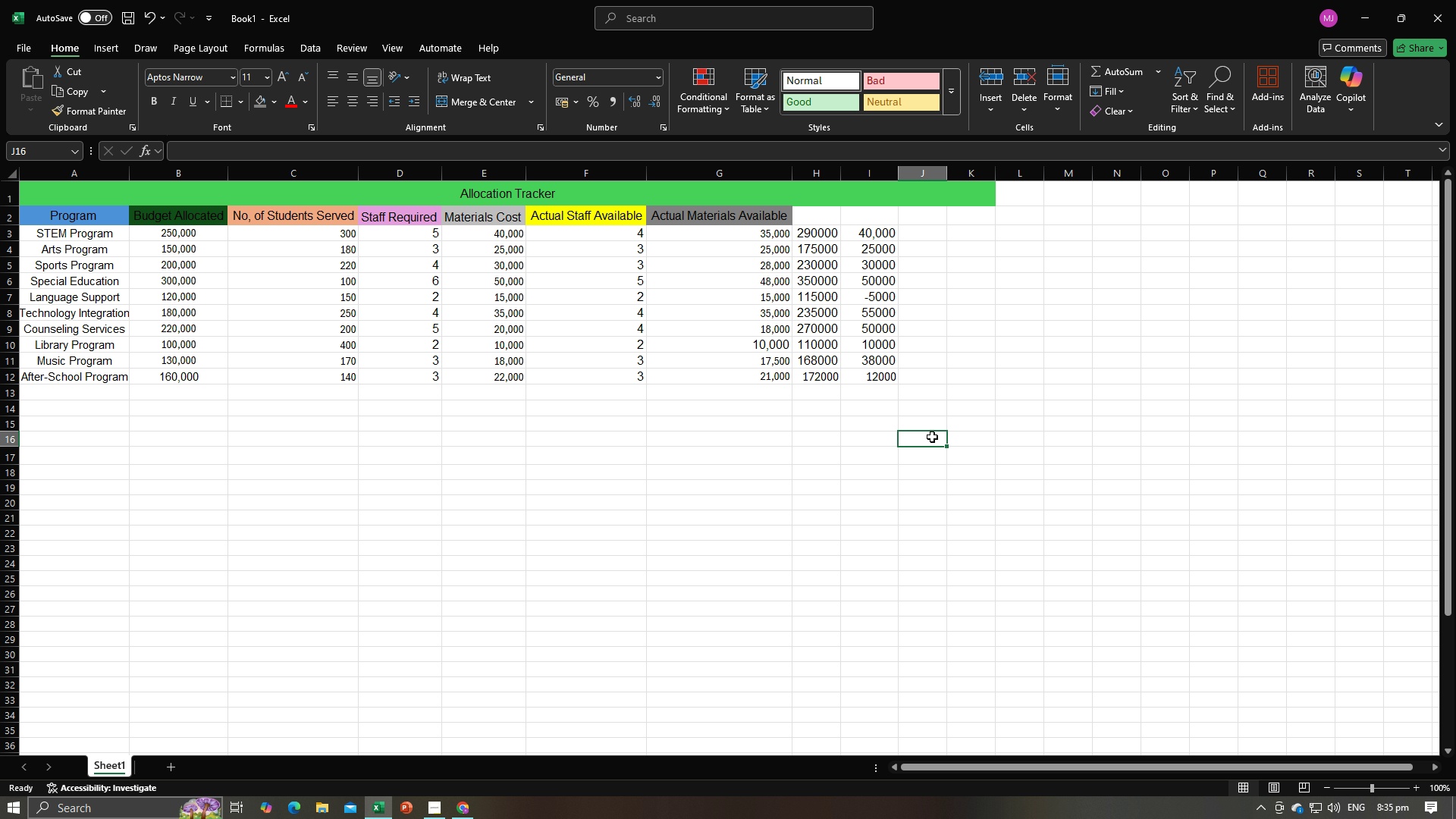 
key(Alt+Tab)
 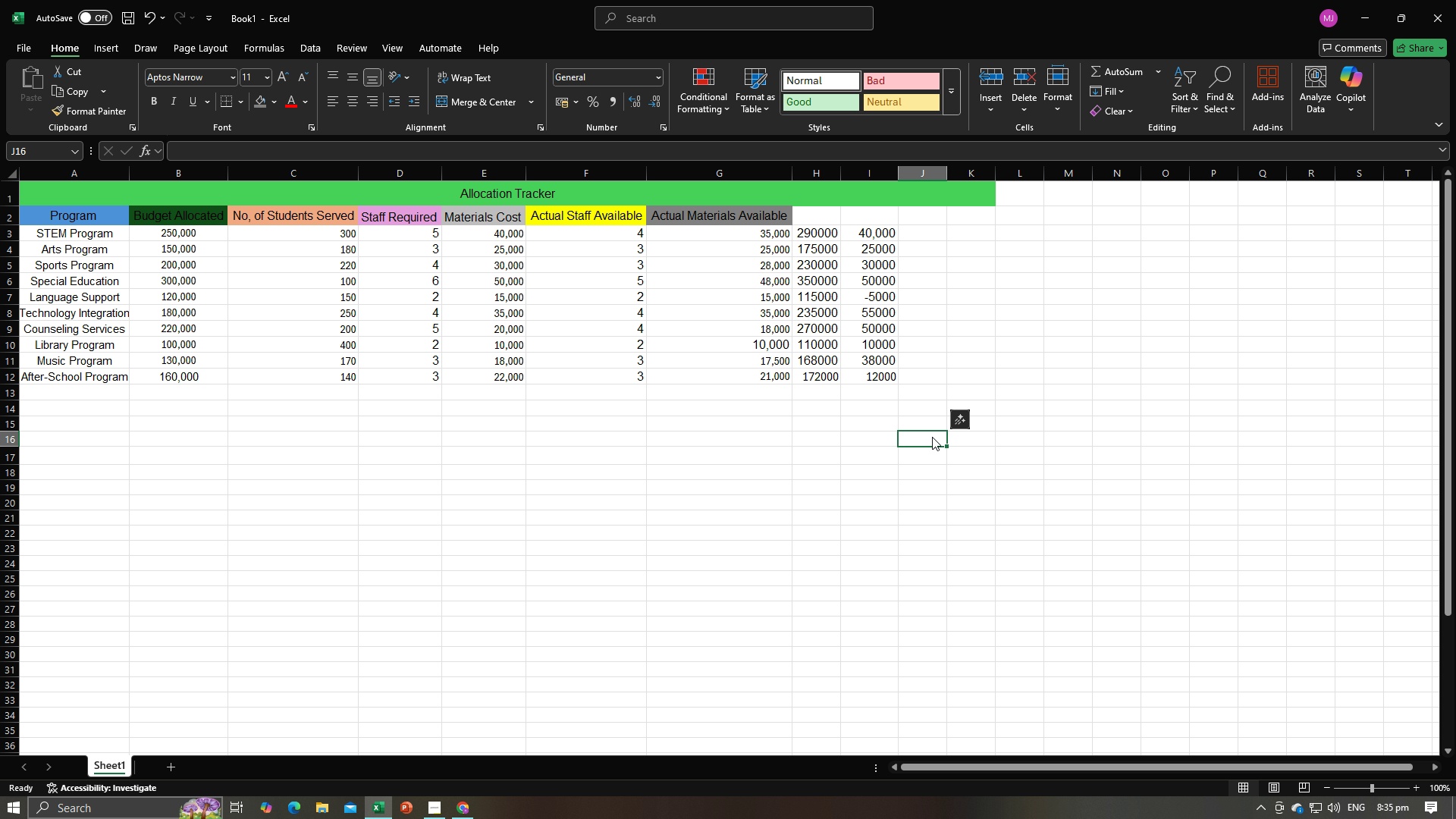 
key(Alt+AltLeft)
 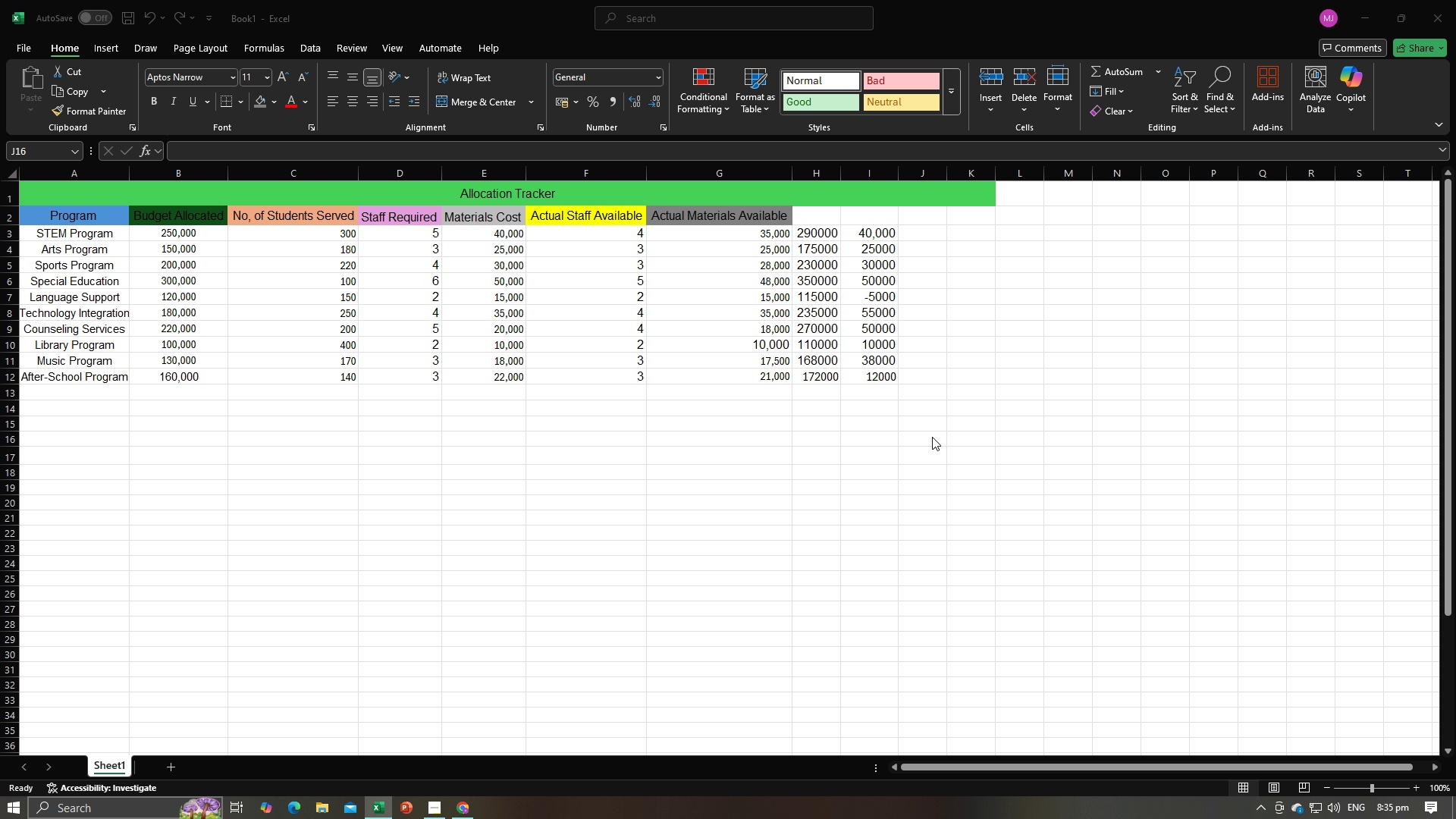 
key(Alt+Tab)
 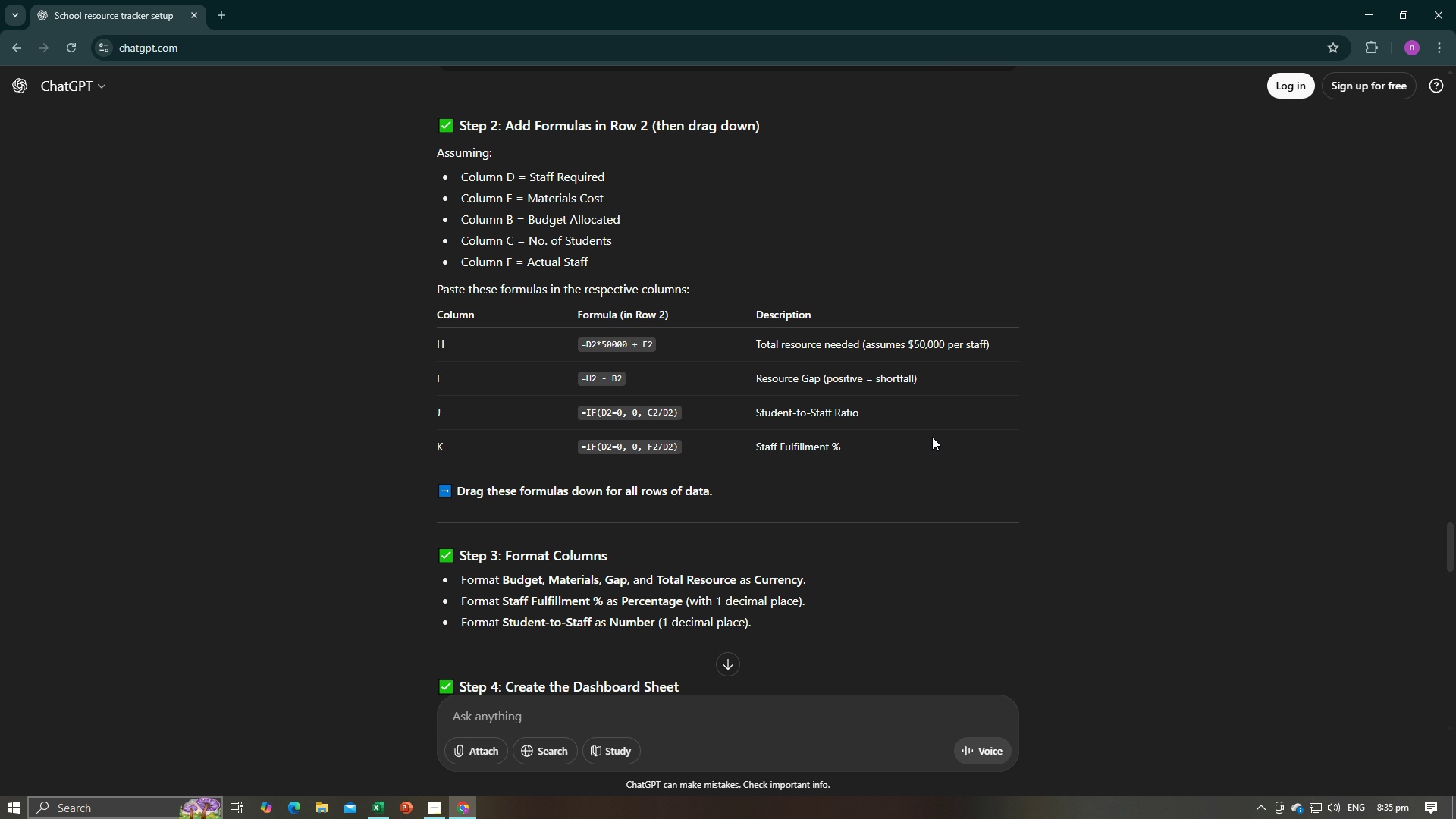 
key(Alt+AltLeft)
 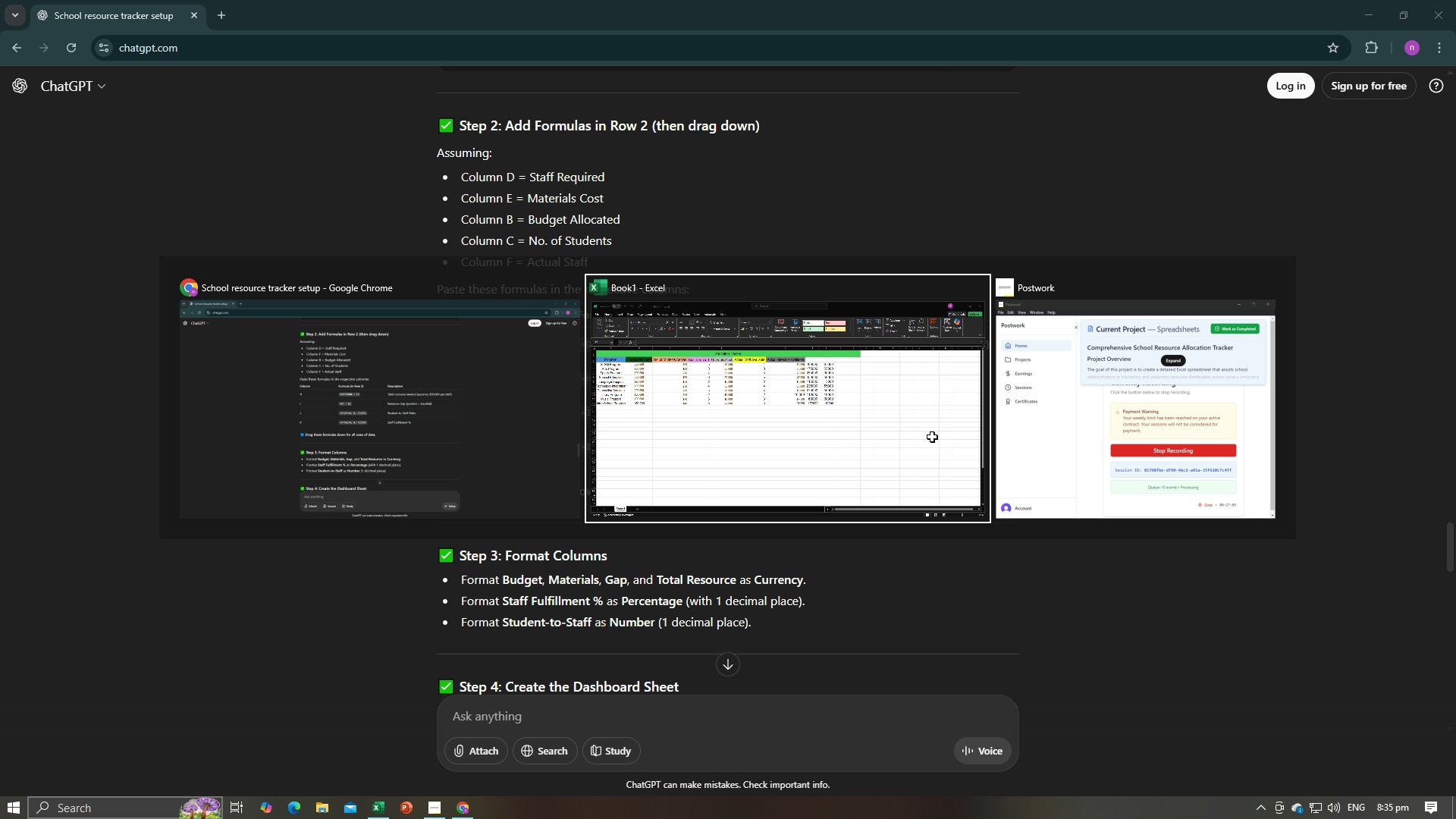 
key(Alt+Tab)
 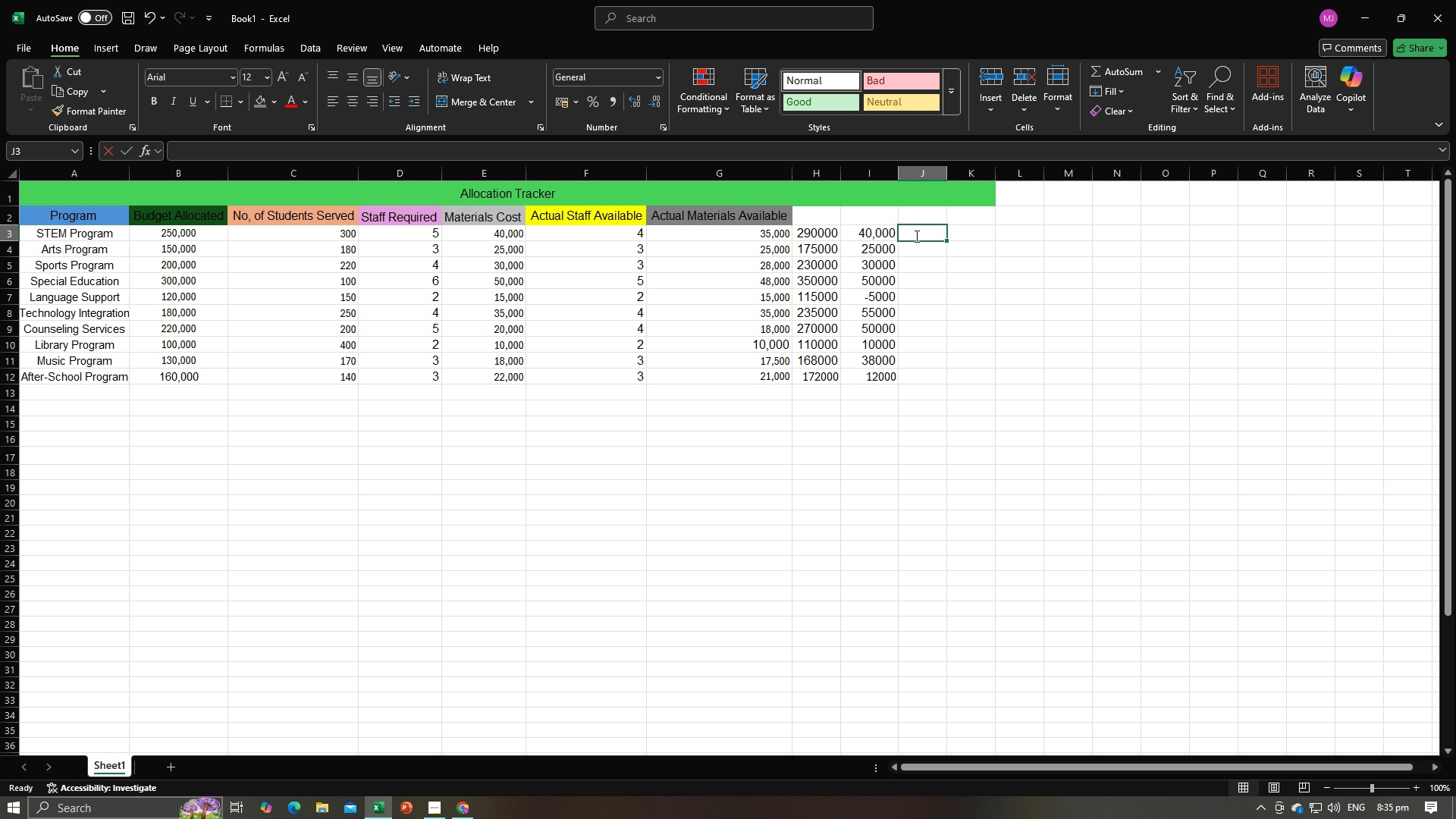 
key(Equal)
 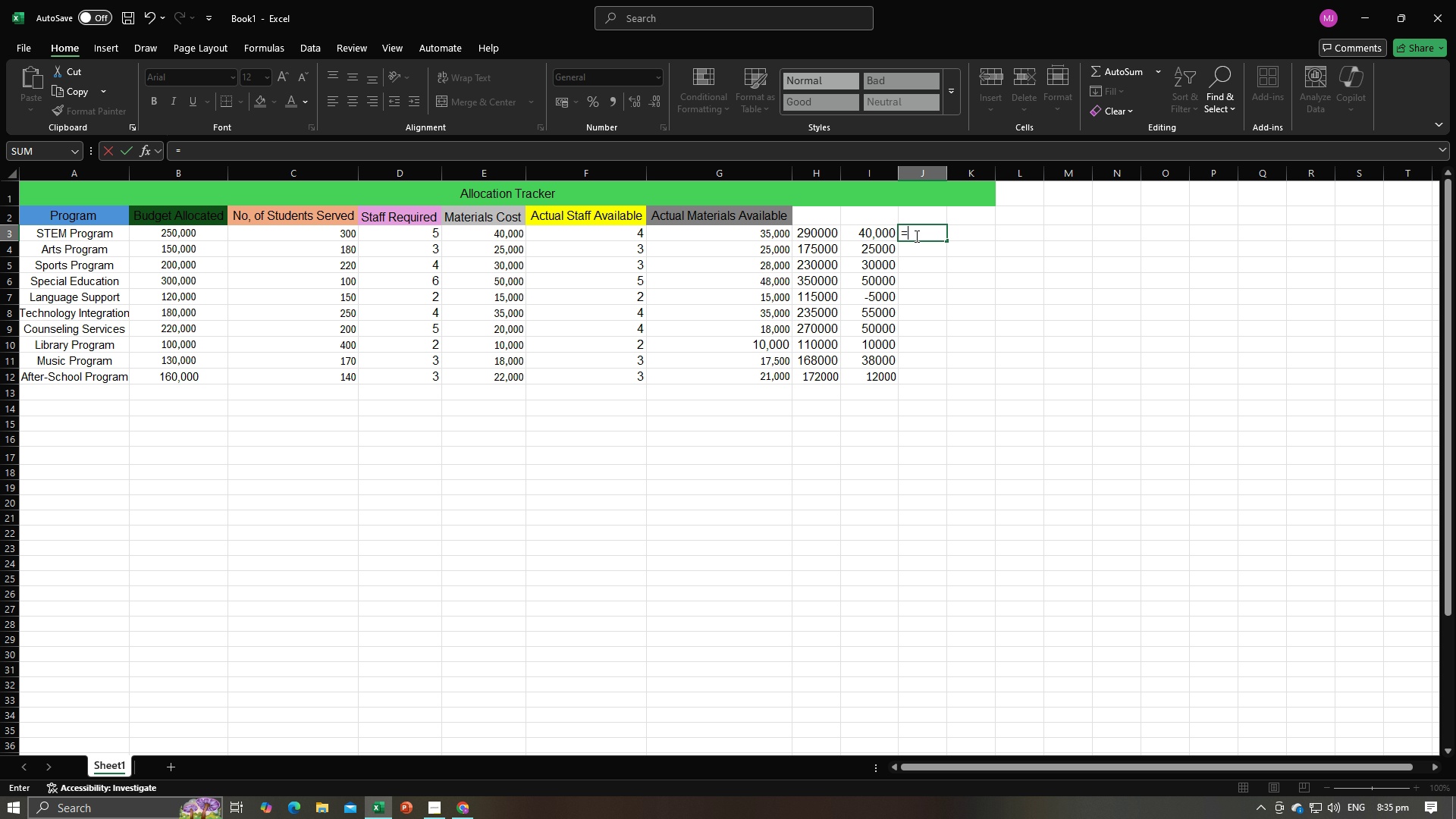 
key(Alt+AltLeft)
 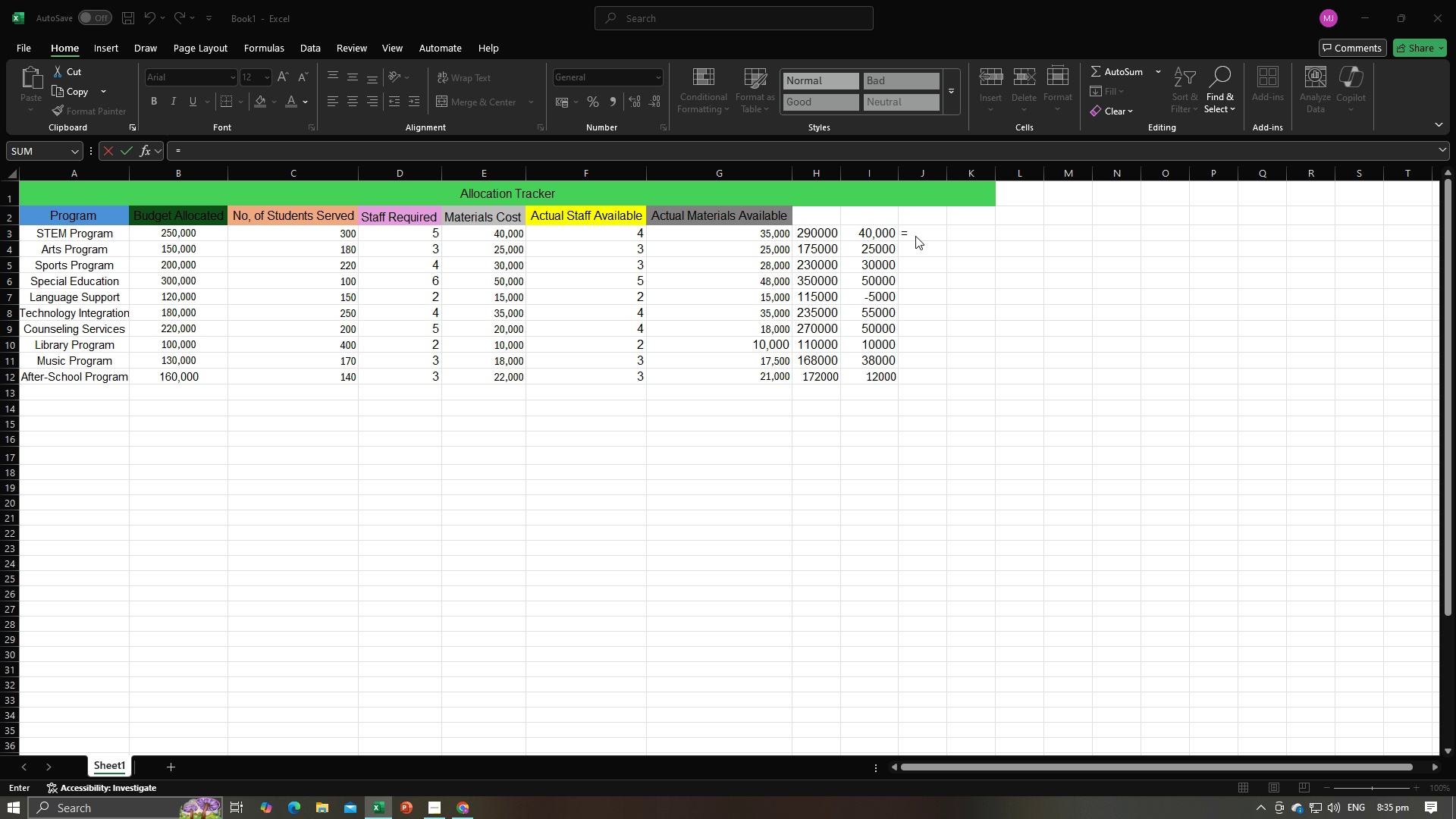 
key(Alt+Tab)